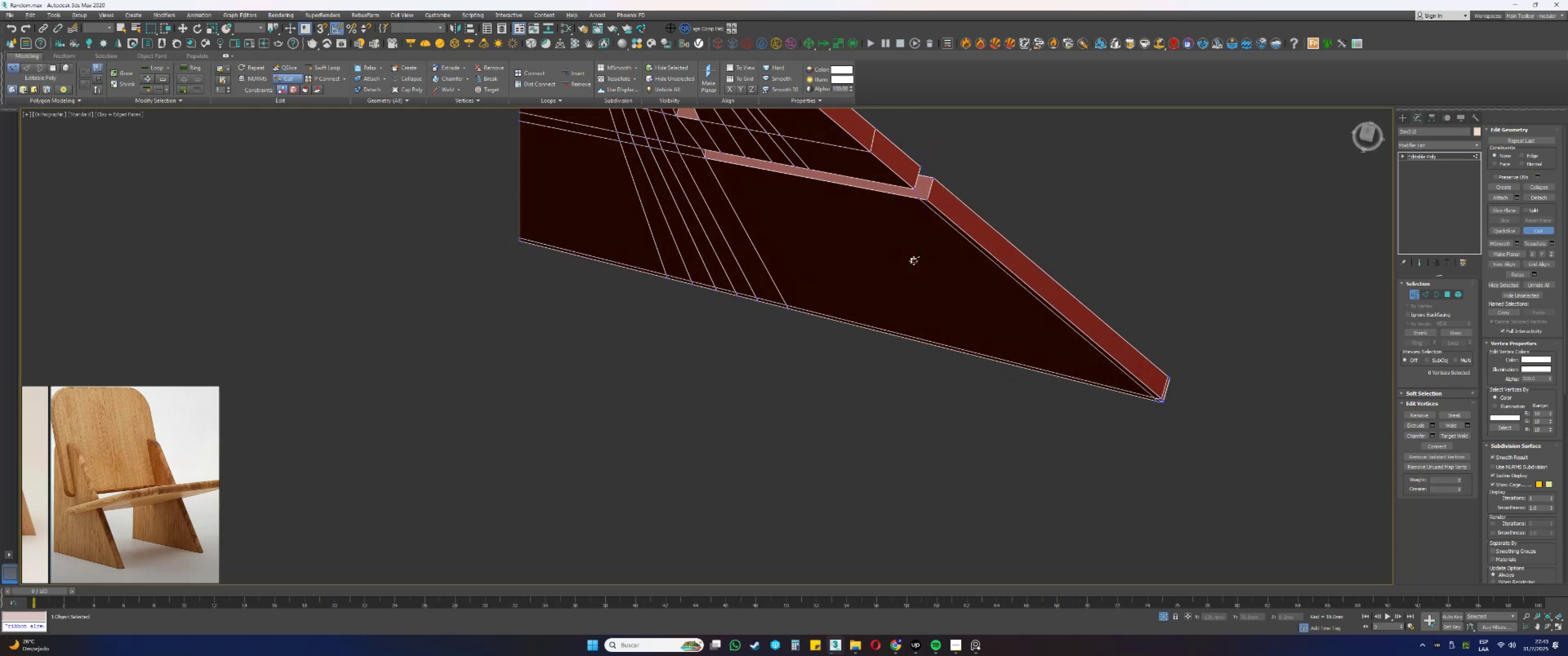 
scroll: coordinate [919, 200], scroll_direction: up, amount: 4.0
 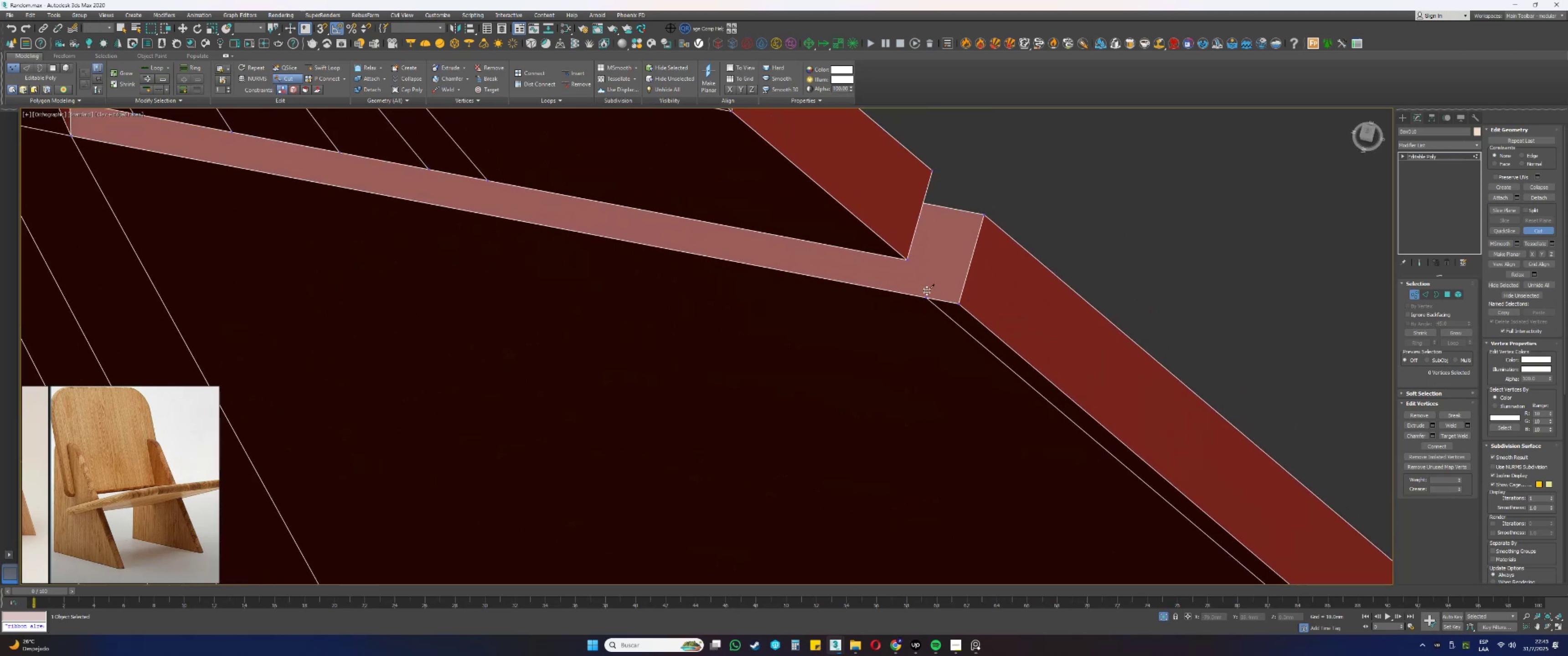 
left_click([925, 297])
 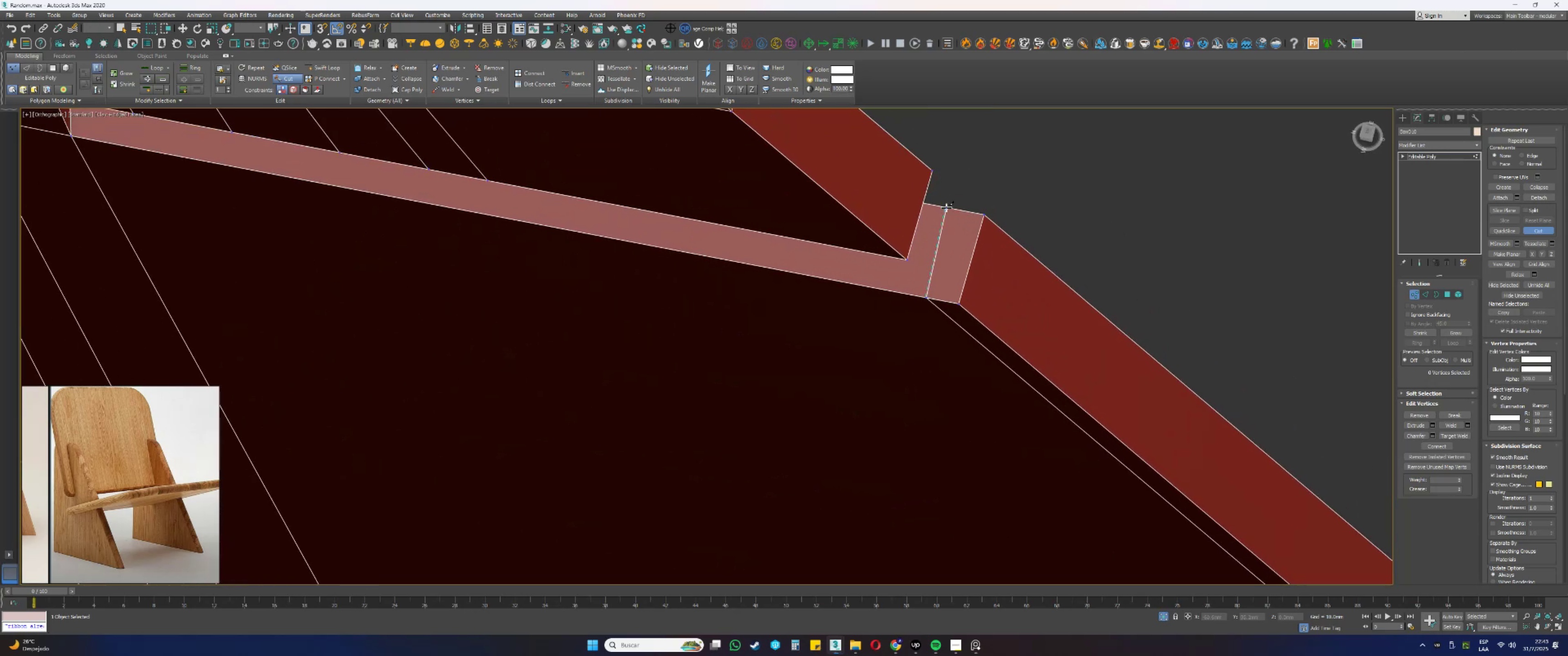 
left_click([946, 208])
 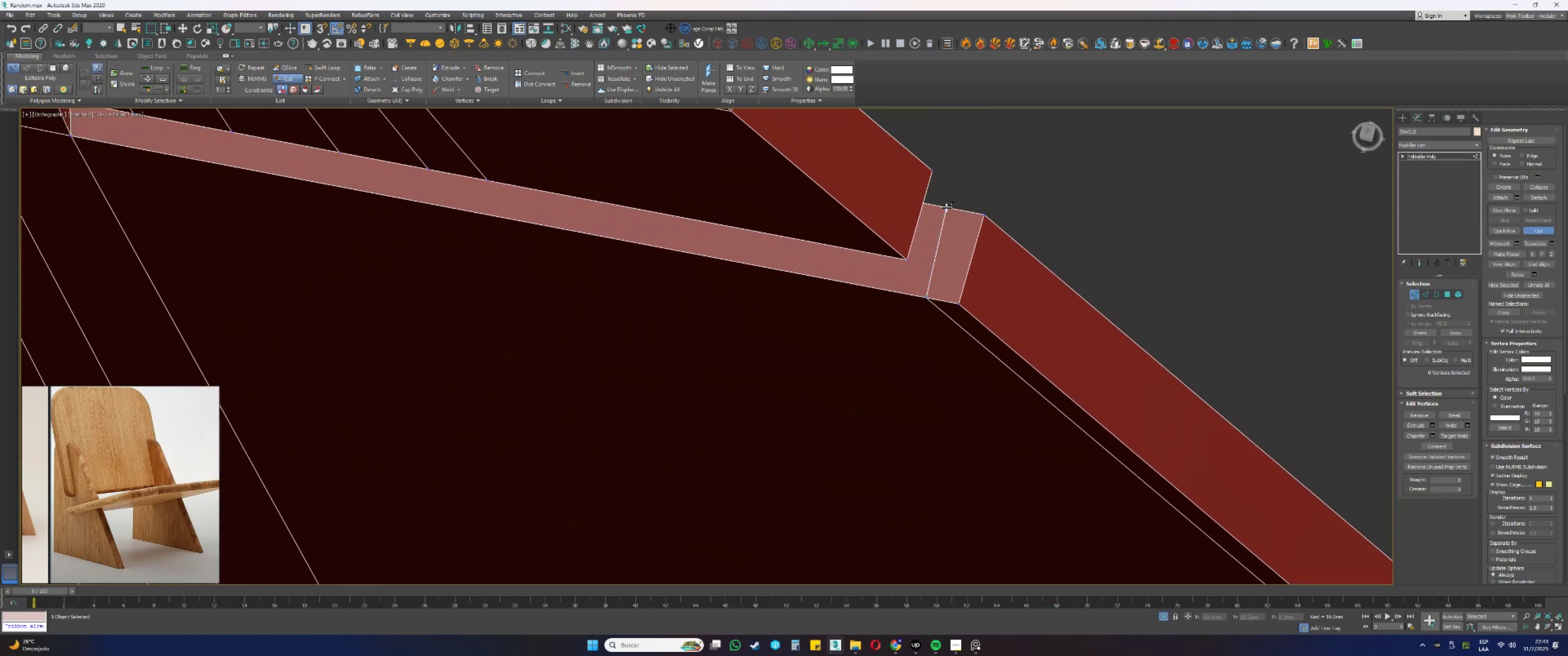 
right_click([946, 208])
 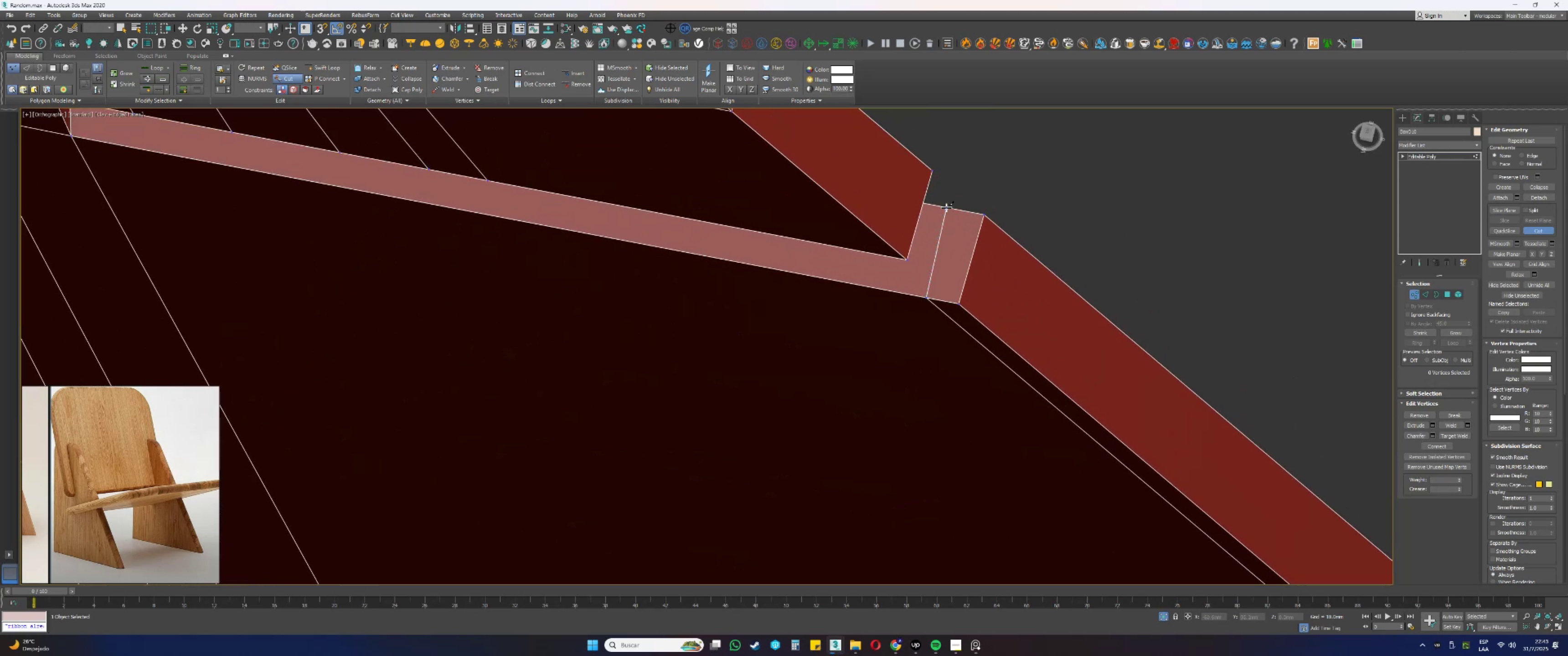 
scroll: coordinate [950, 278], scroll_direction: down, amount: 5.0
 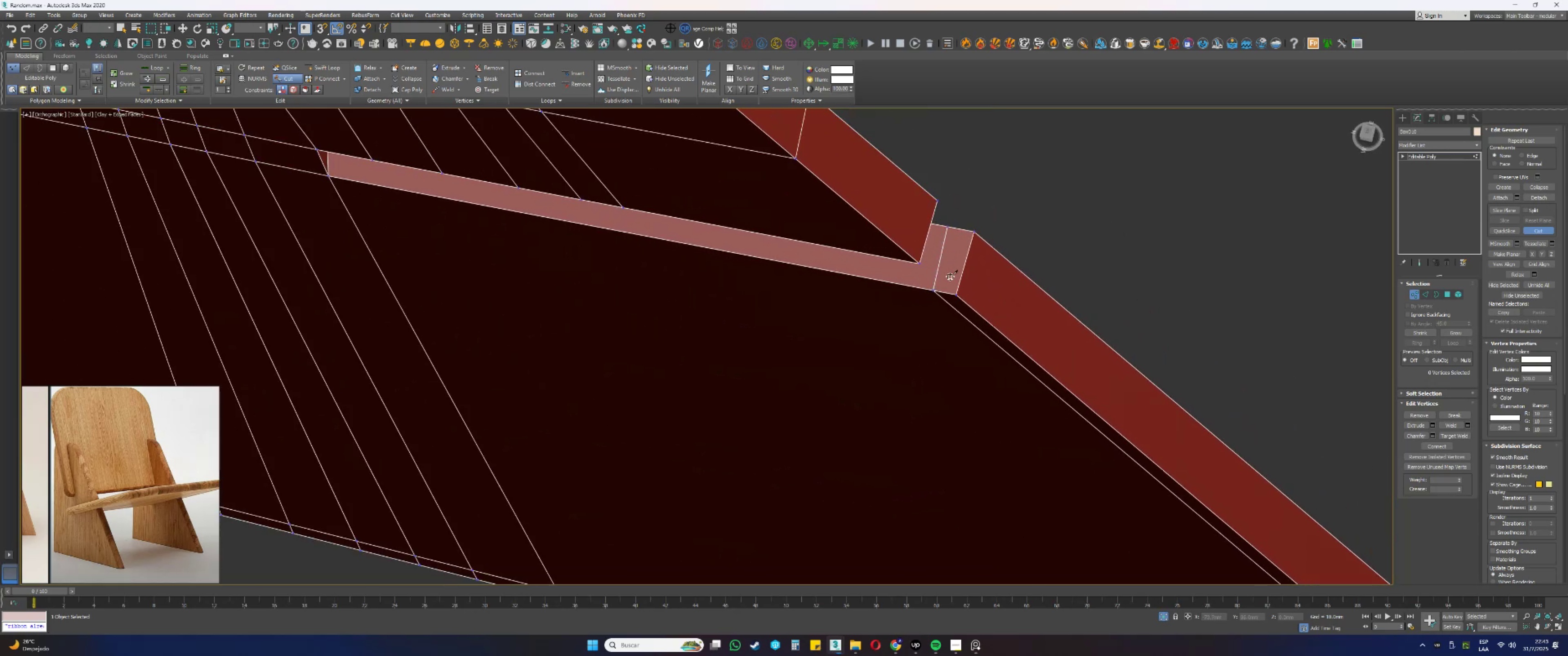 
hold_key(key=AltLeft, duration=0.65)
 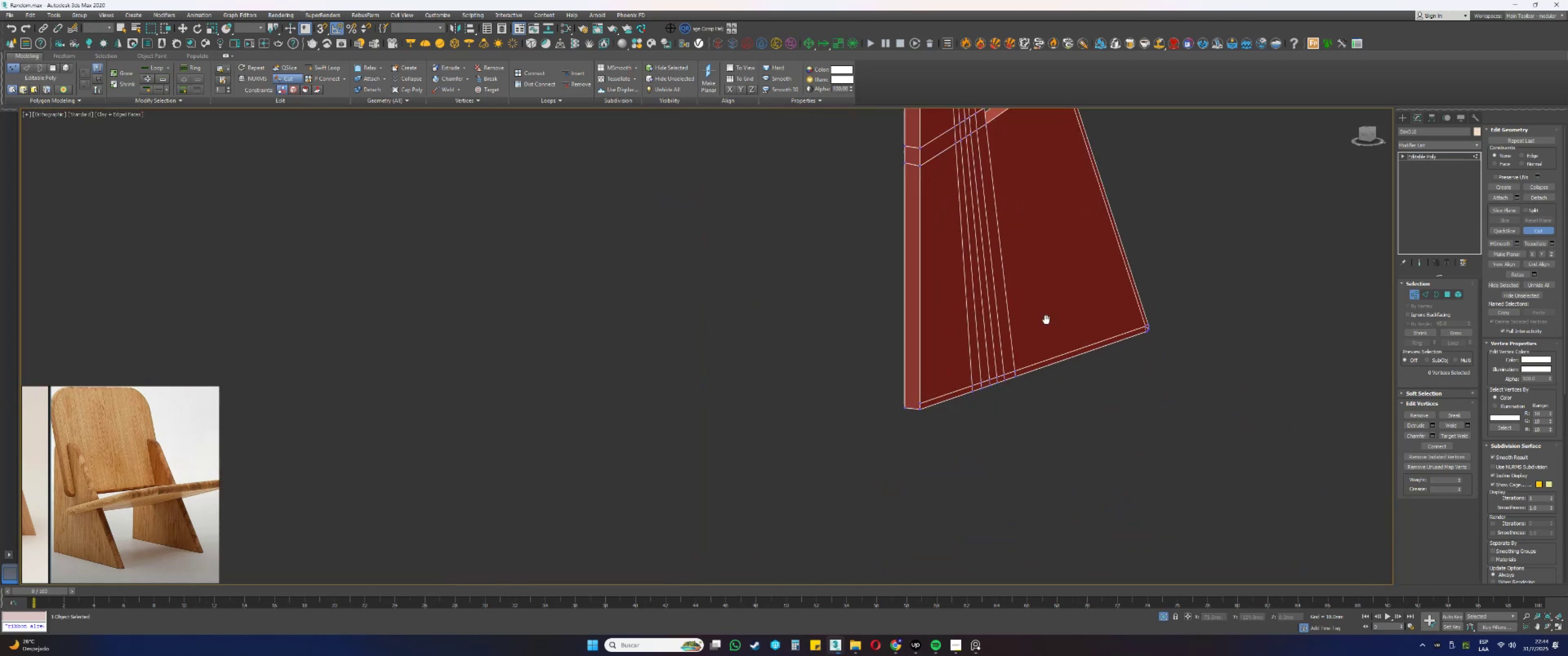 
scroll: coordinate [917, 407], scroll_direction: up, amount: 4.0
 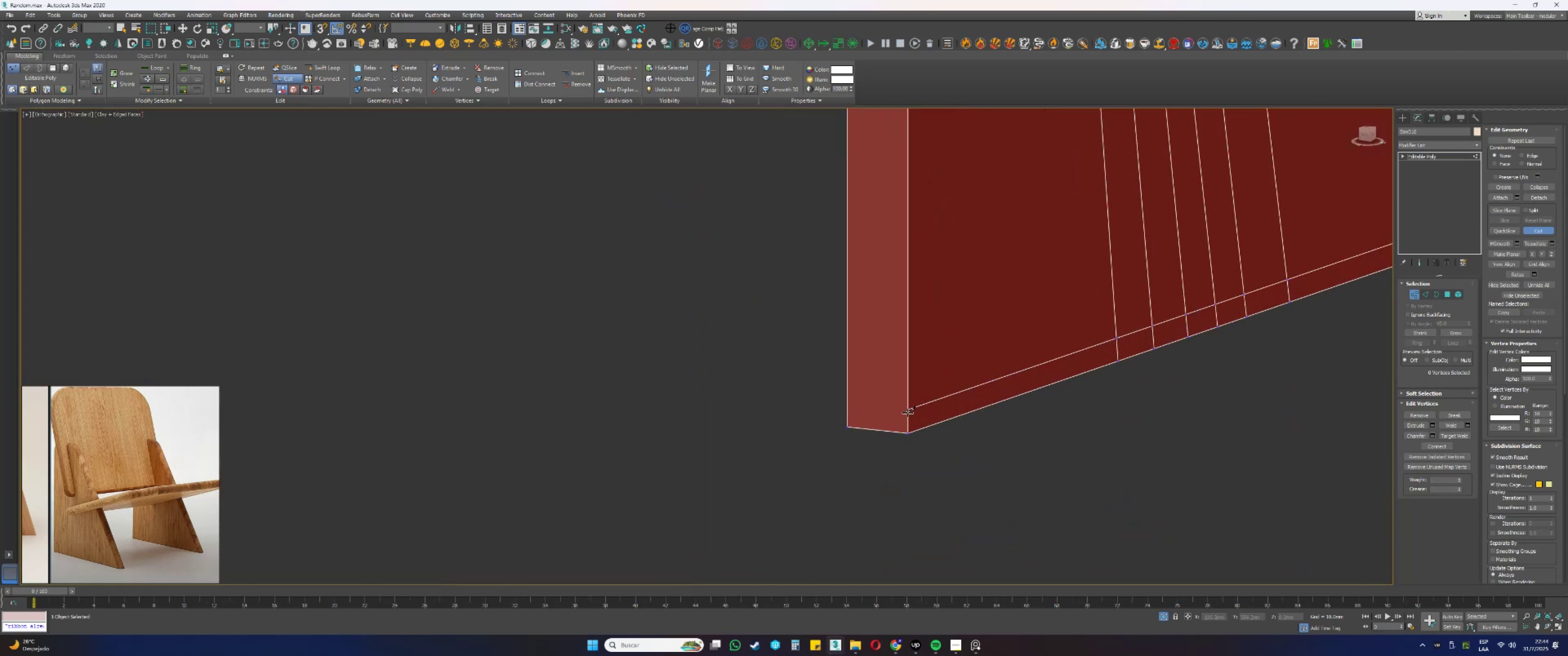 
left_click([908, 410])
 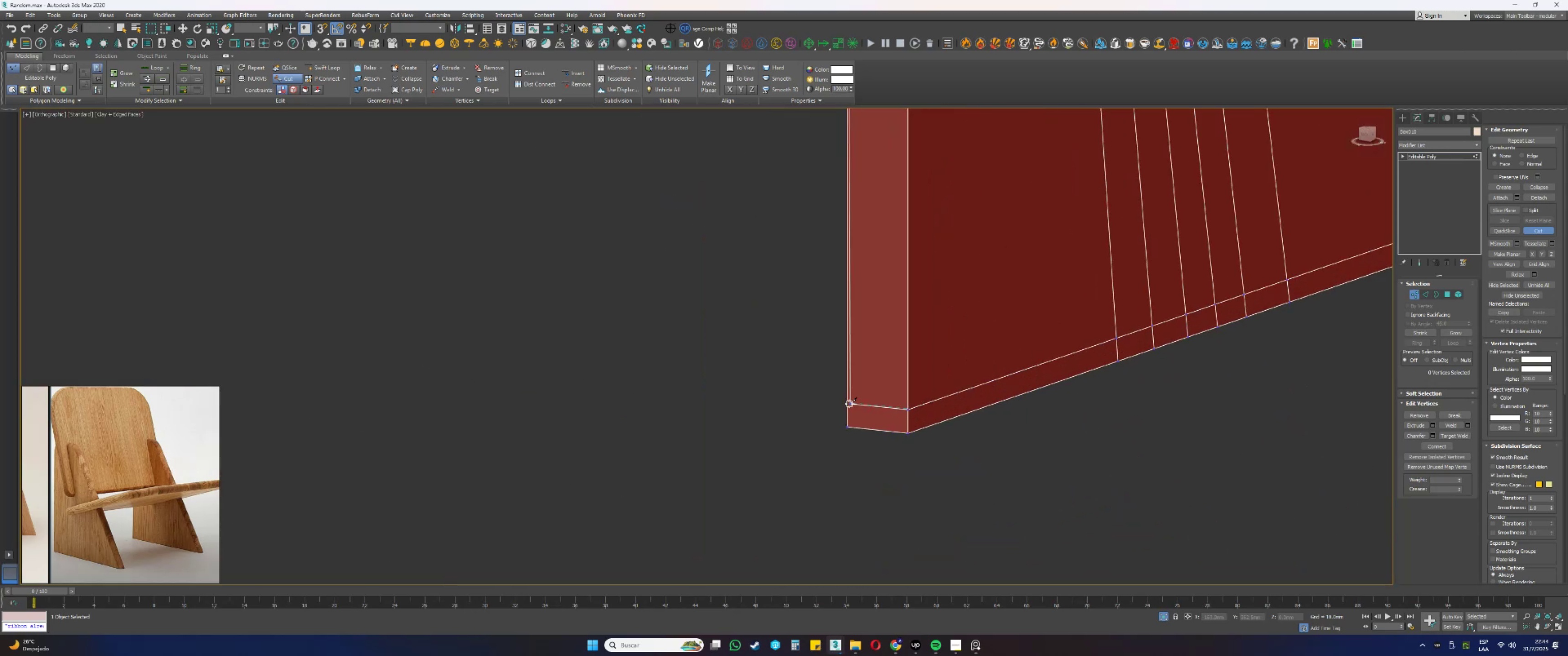 
left_click([846, 404])
 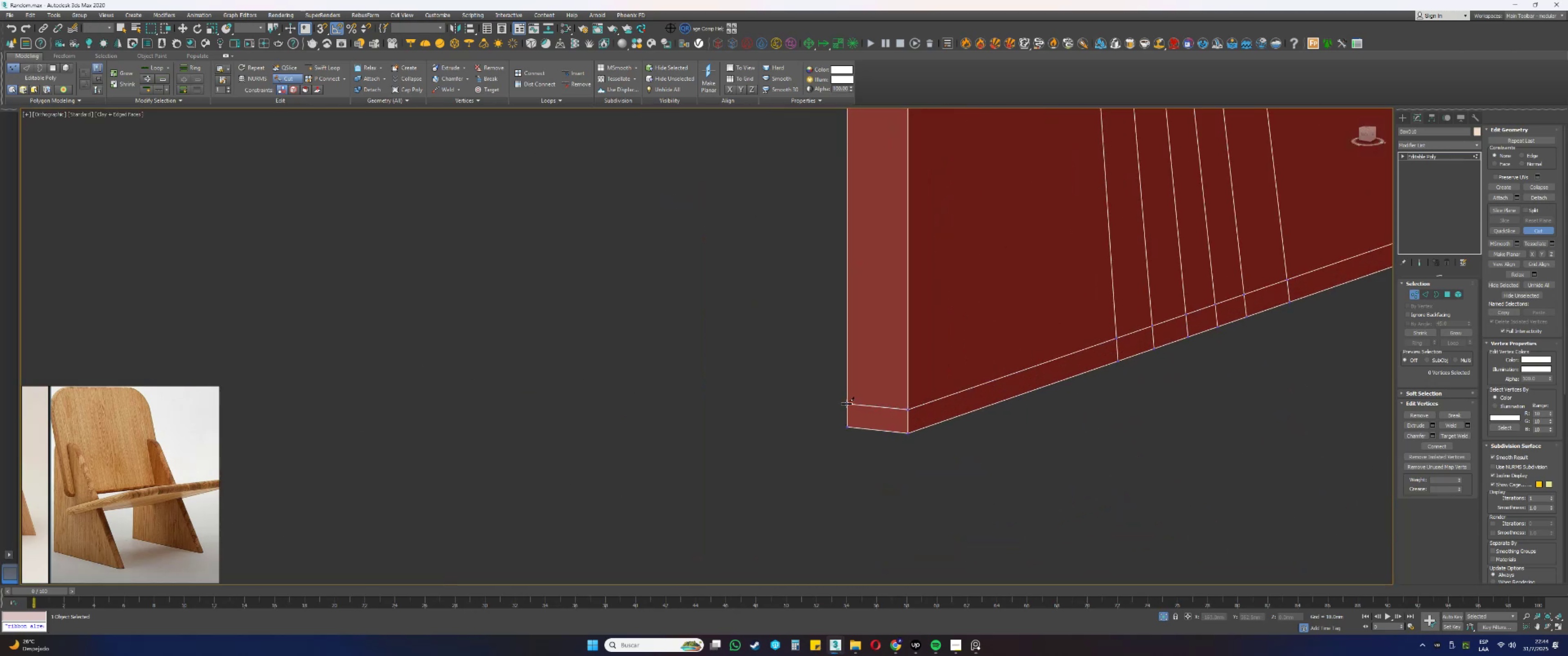 
right_click([846, 404])
 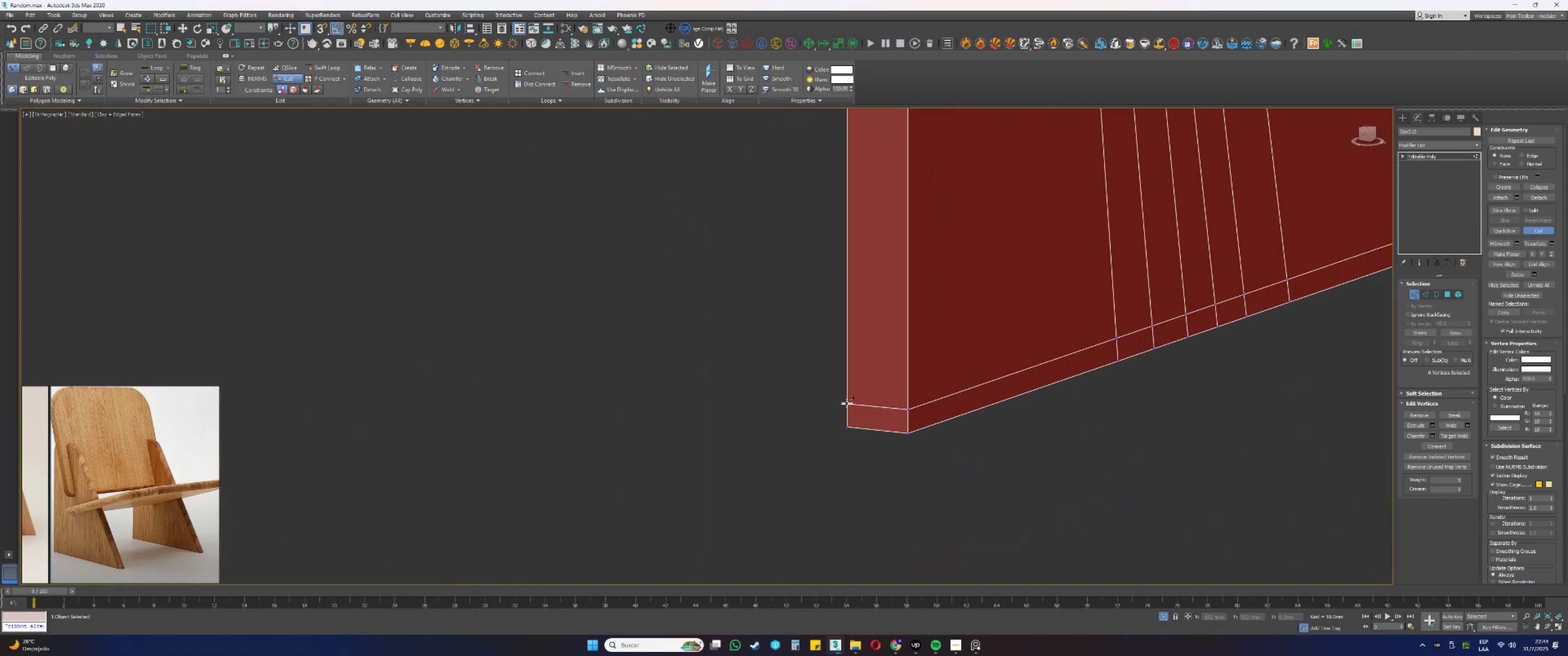 
hold_key(key=AltLeft, duration=0.85)
 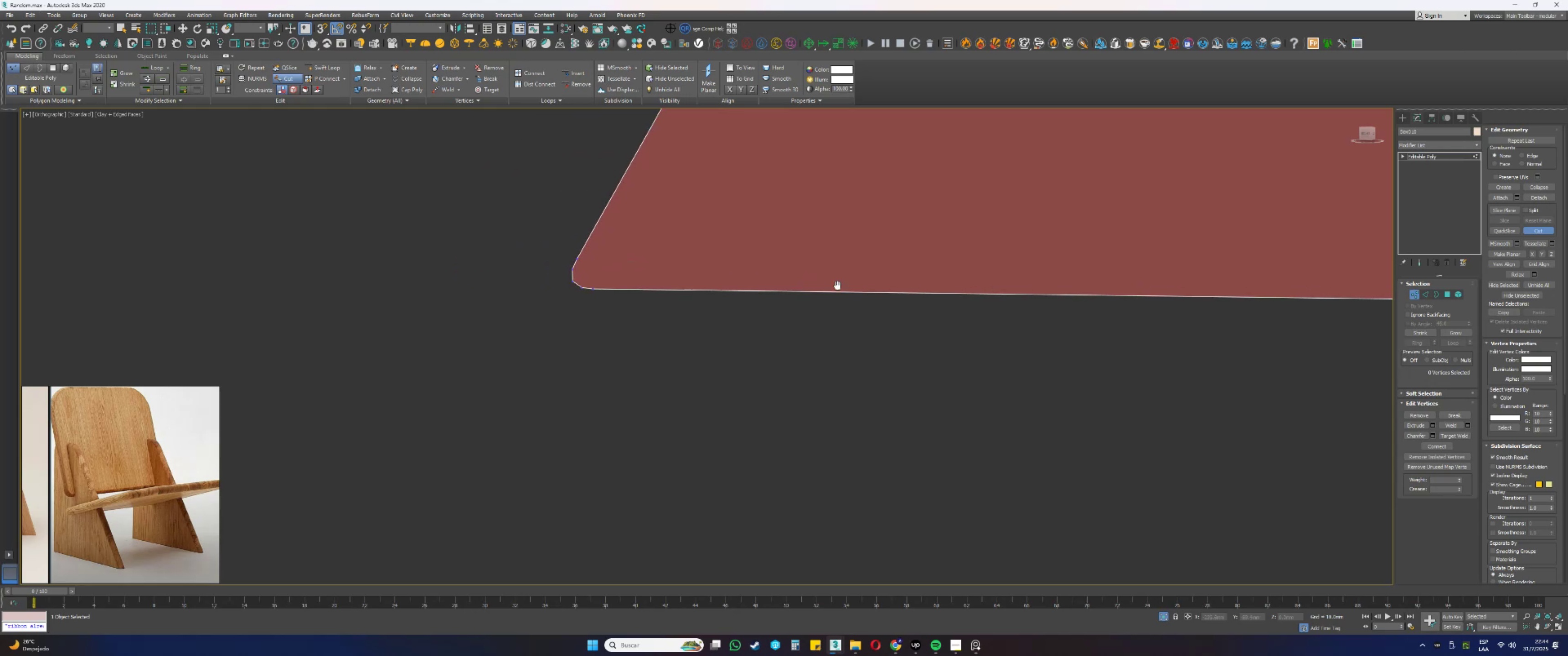 
scroll: coordinate [649, 287], scroll_direction: up, amount: 3.0
 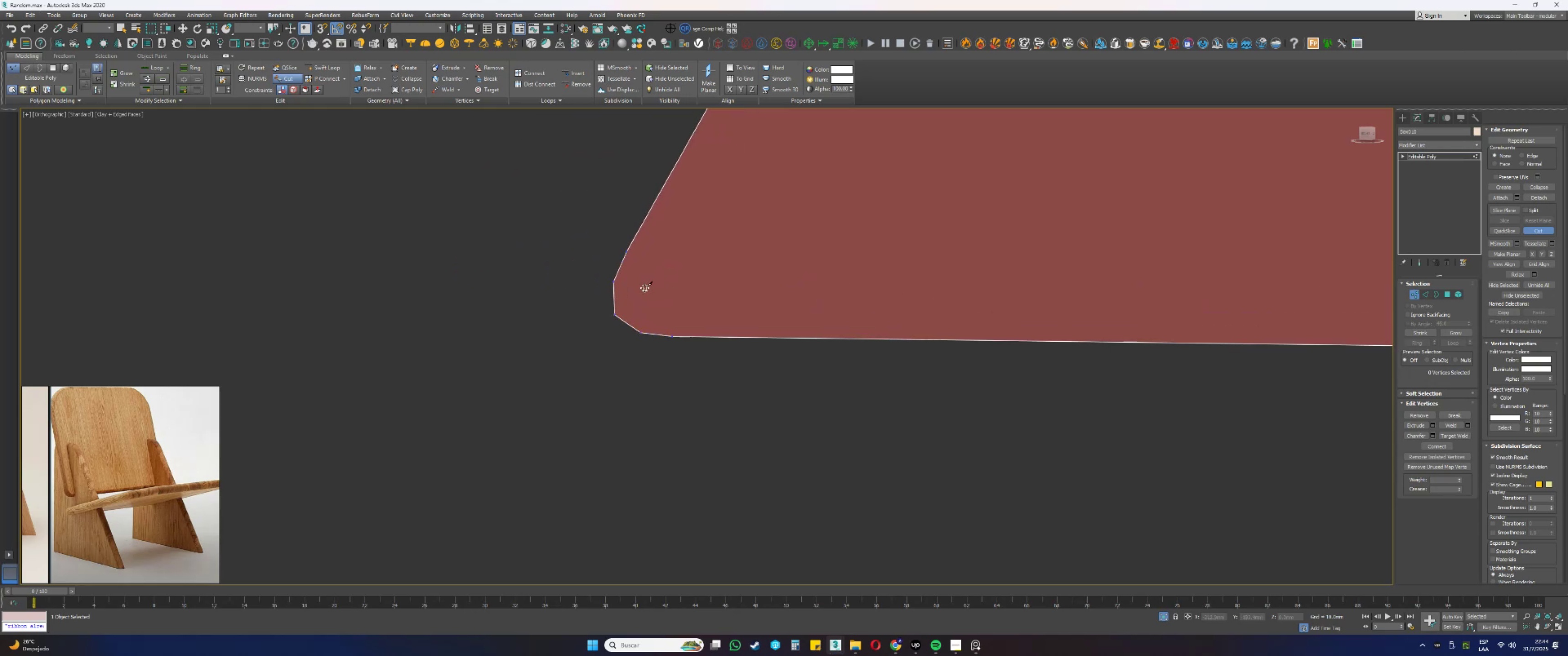 
key(F3)
 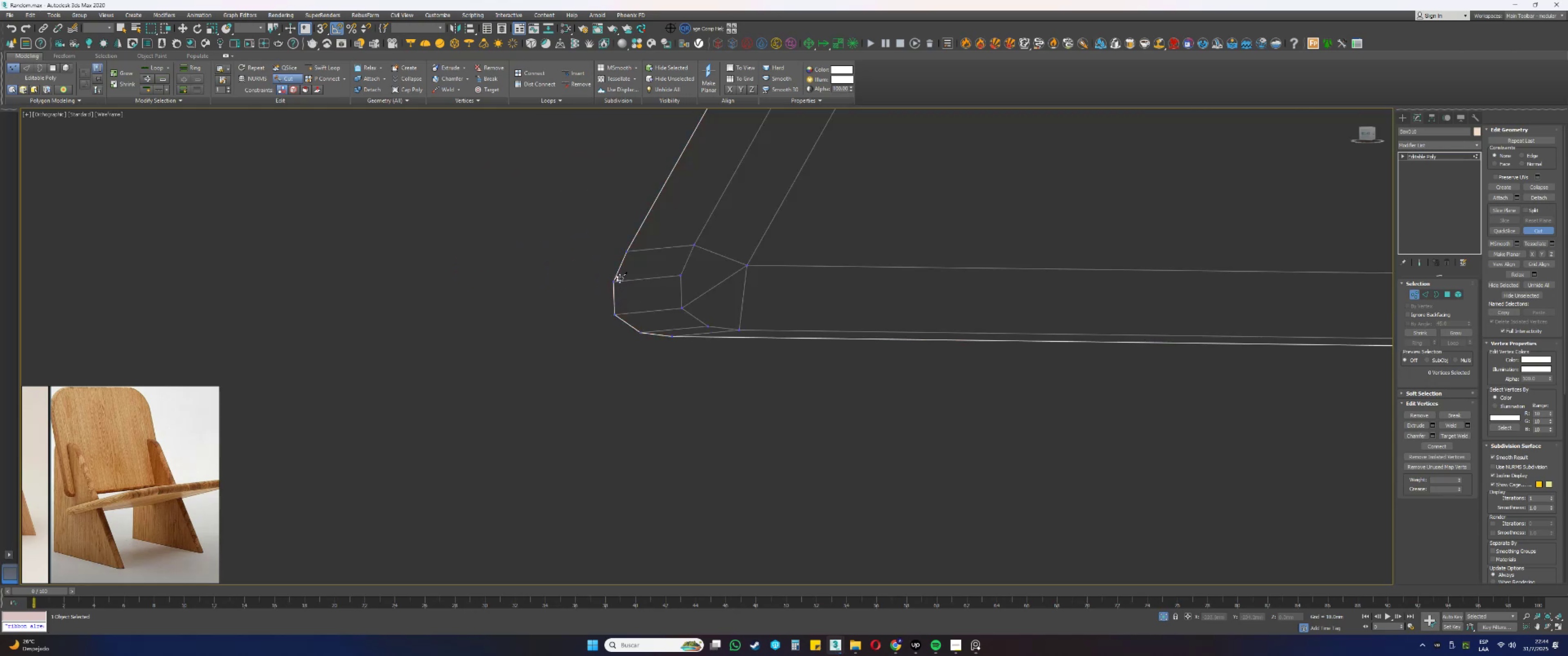 
key(F3)
 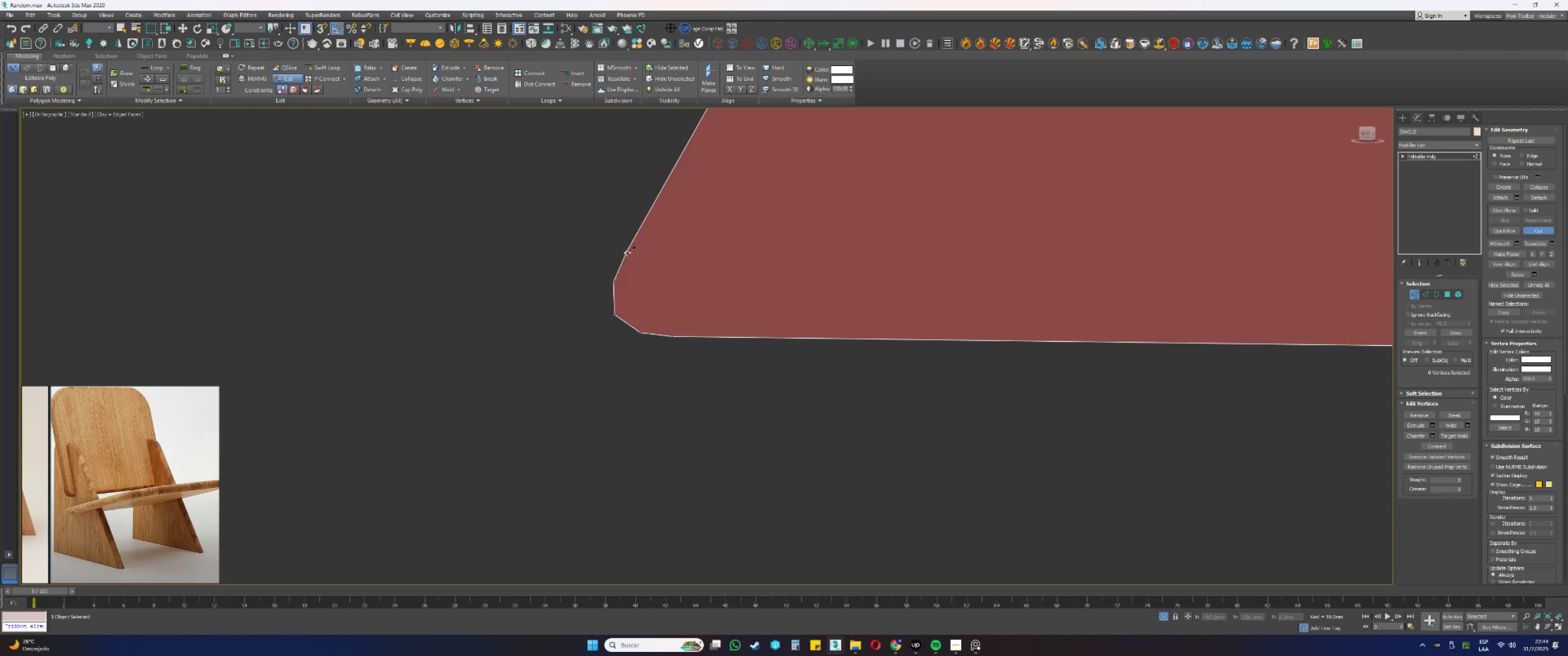 
left_click([627, 253])
 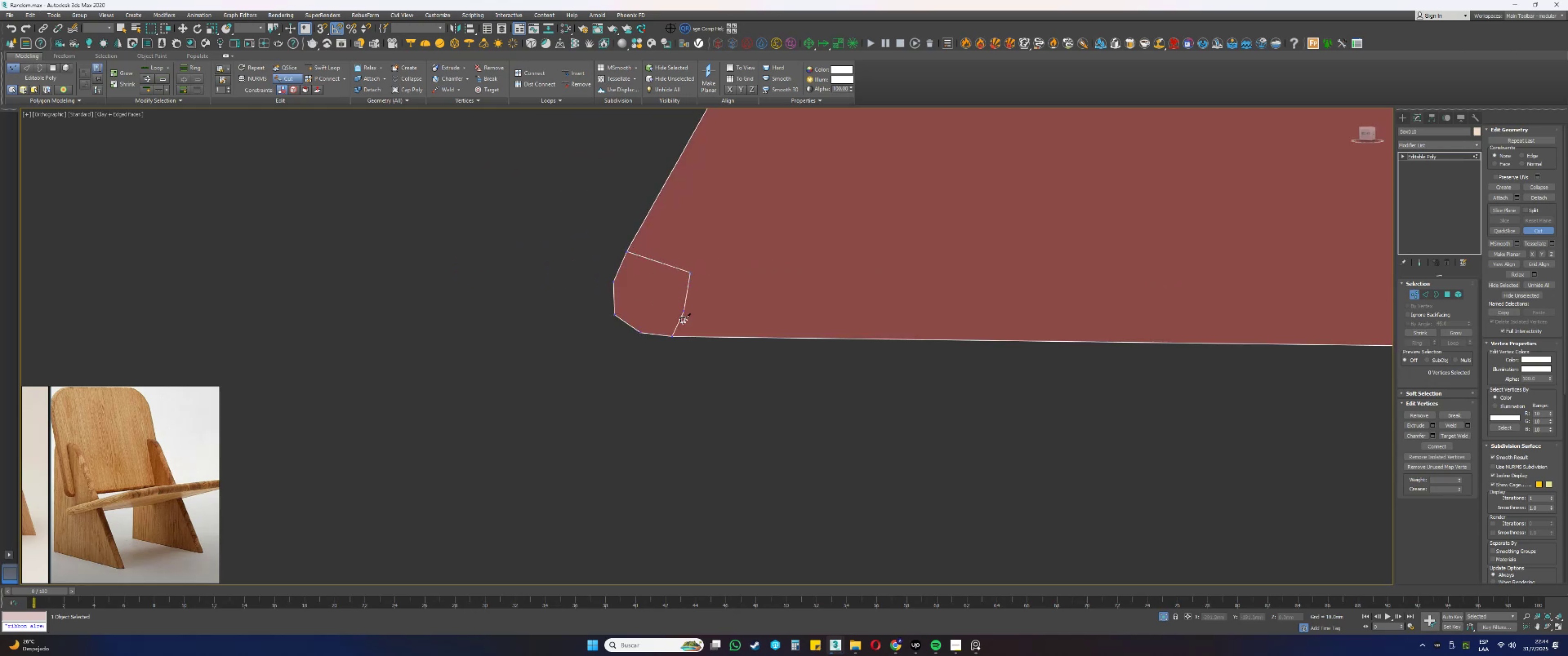 
left_click([671, 336])
 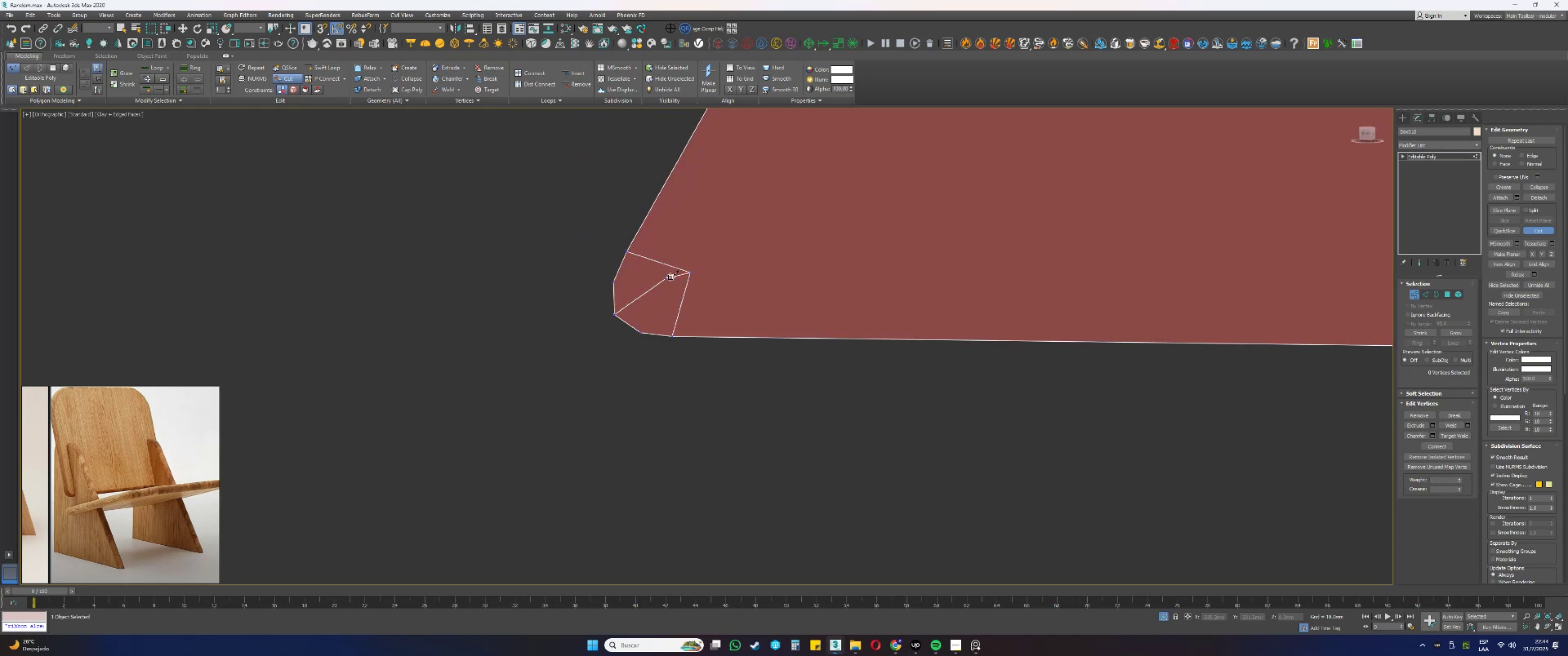 
left_click([690, 272])
 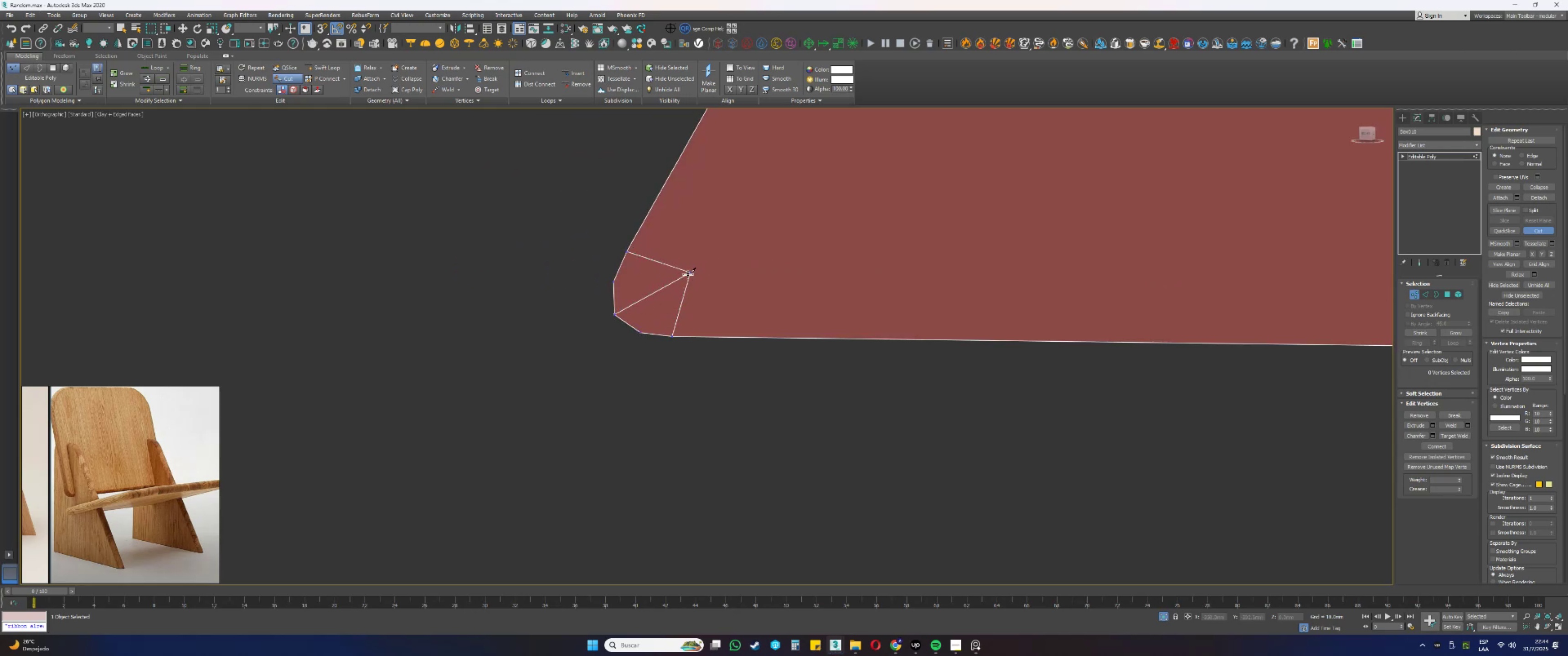 
scroll: coordinate [729, 334], scroll_direction: down, amount: 6.0
 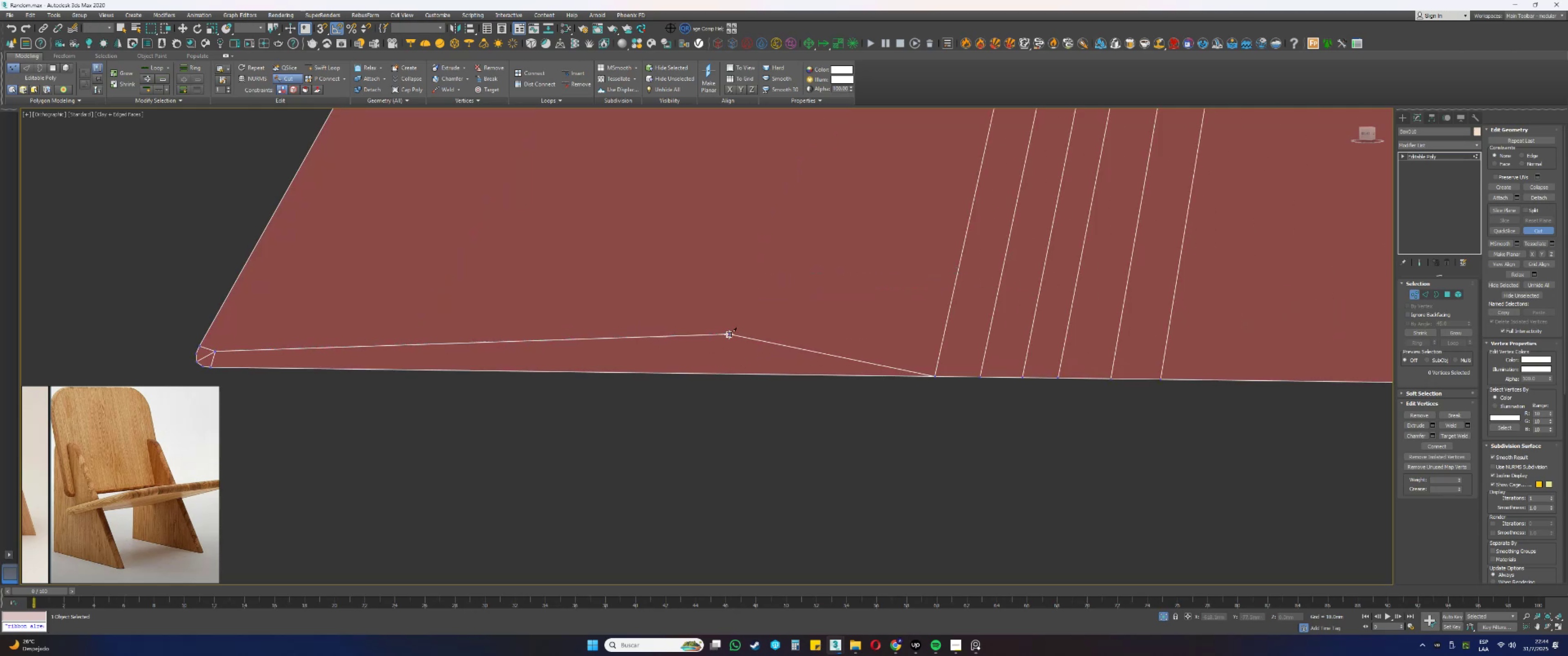 
key(Alt+AltLeft)
 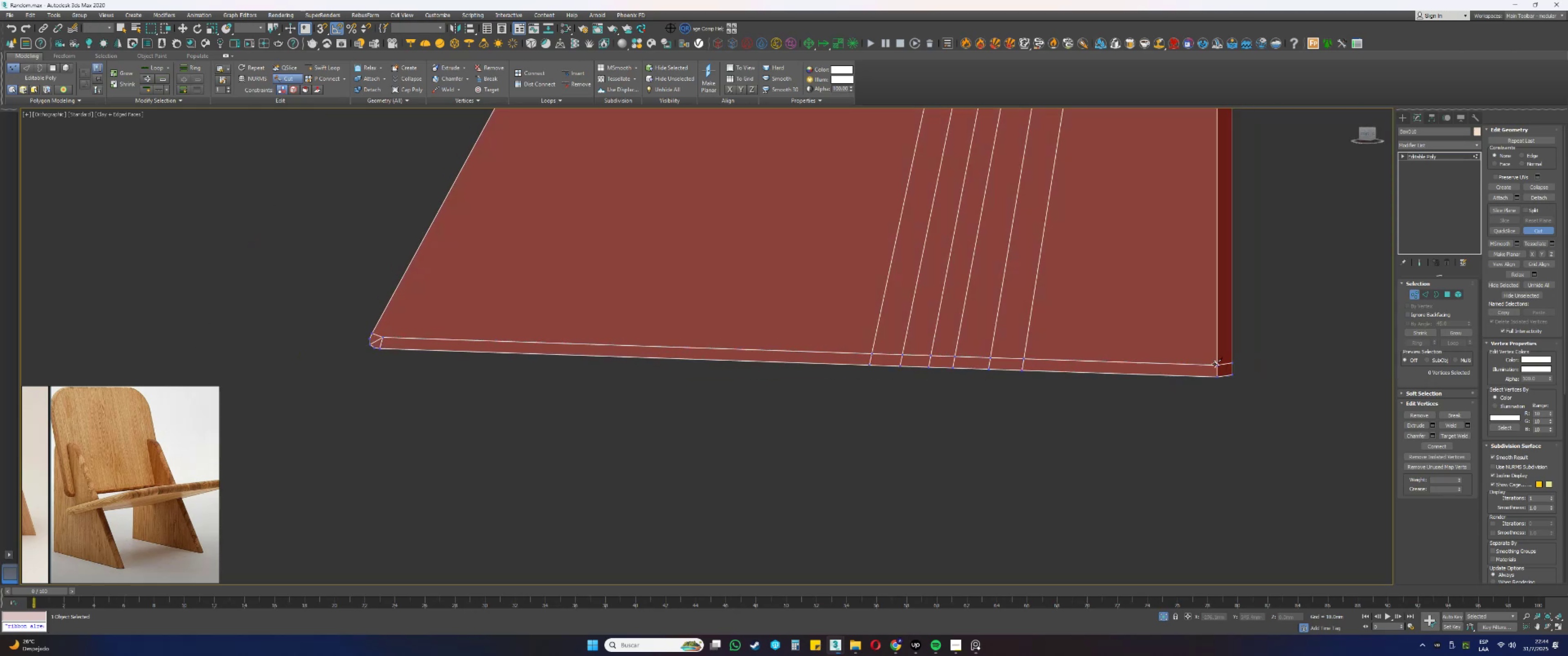 
left_click([1218, 365])
 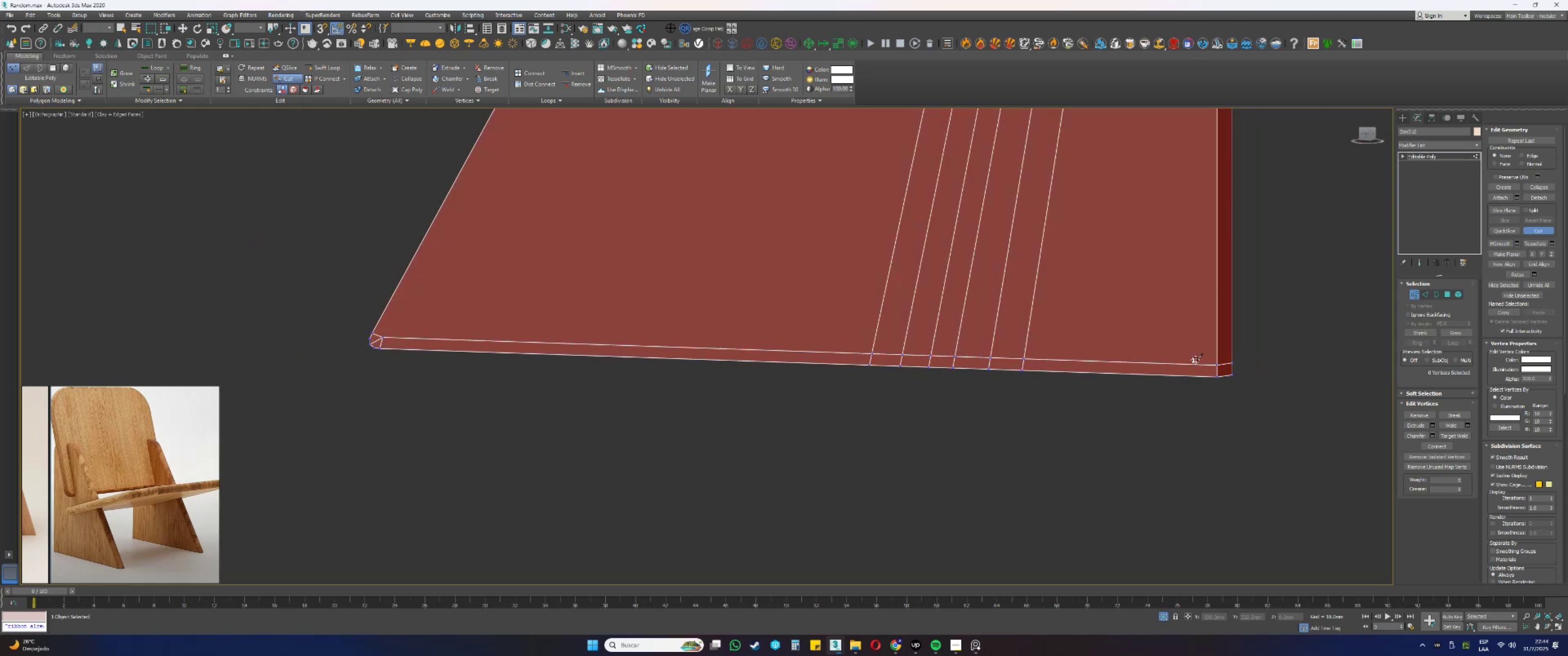 
hold_key(key=AltLeft, duration=0.48)
 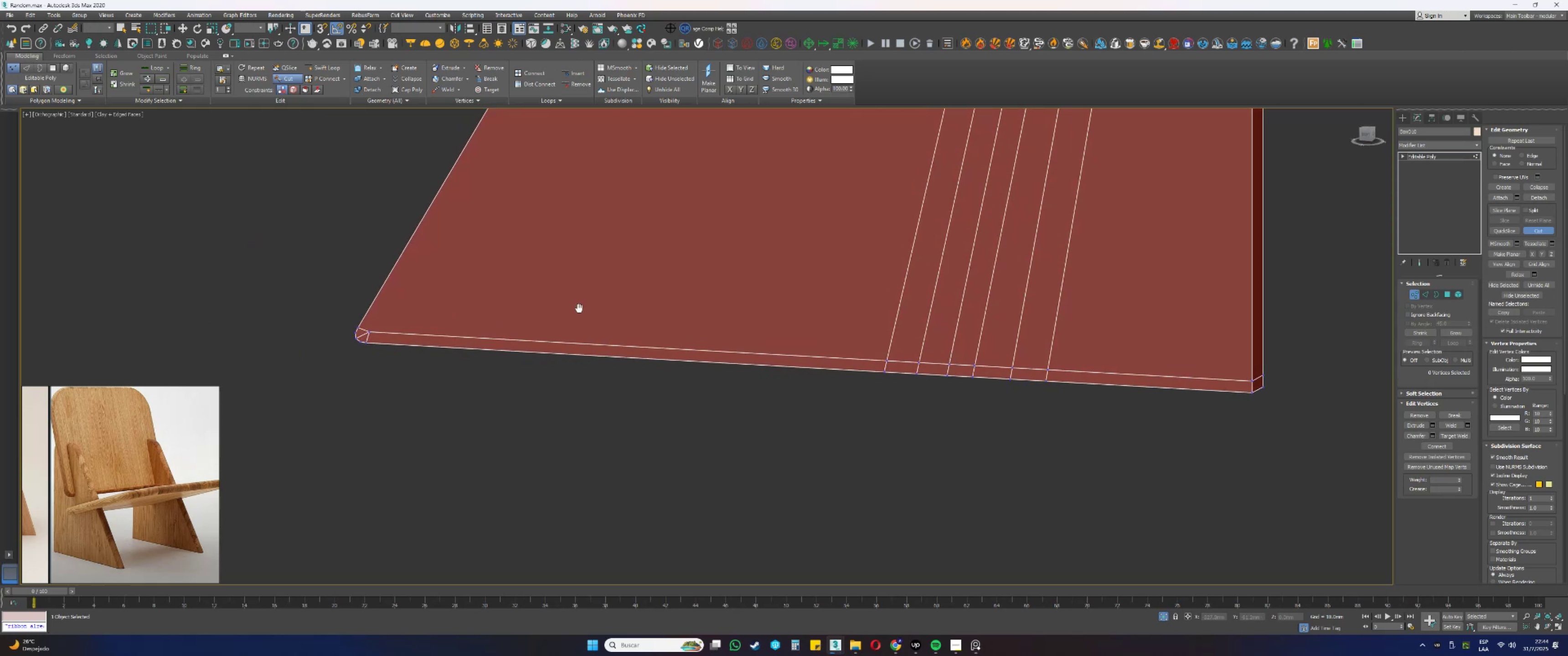 
hold_key(key=AltLeft, duration=0.47)
 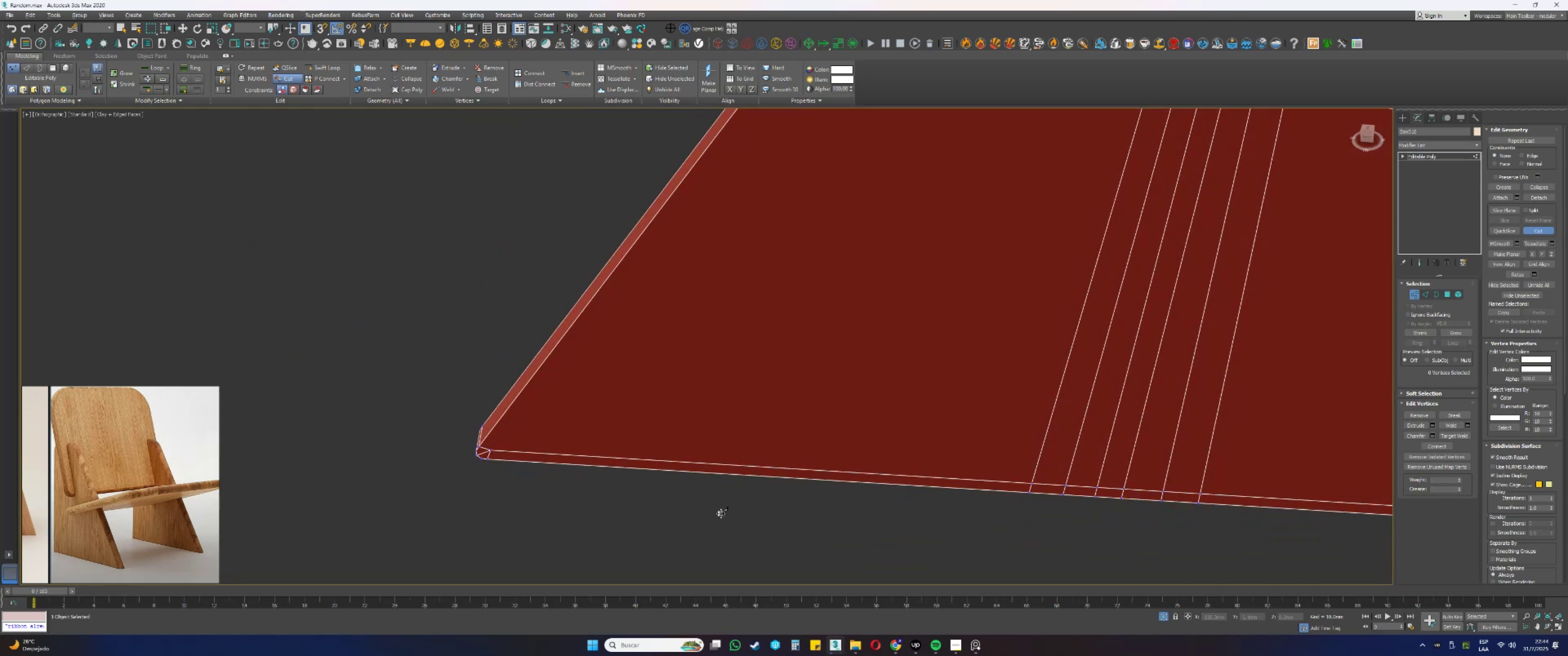 
scroll: coordinate [702, 472], scroll_direction: down, amount: 2.0
 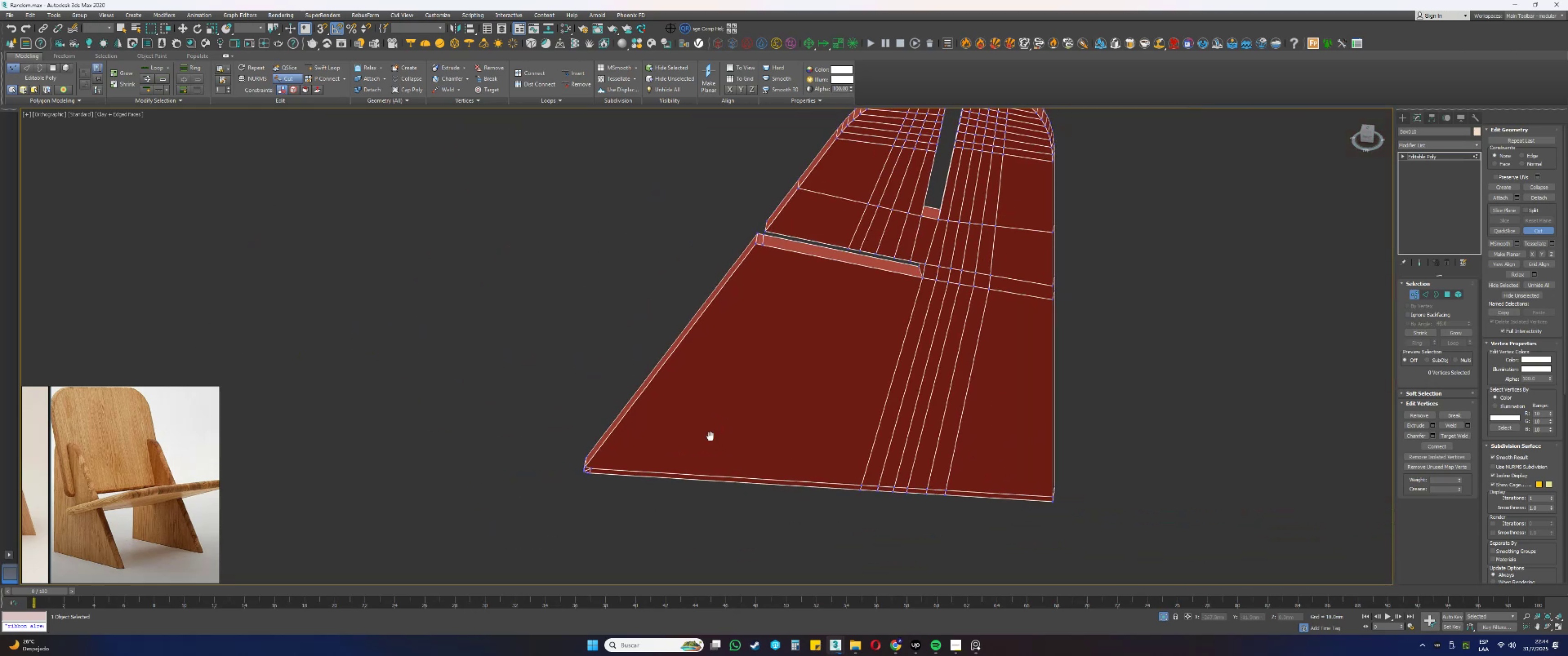 
scroll: coordinate [685, 450], scroll_direction: up, amount: 1.0
 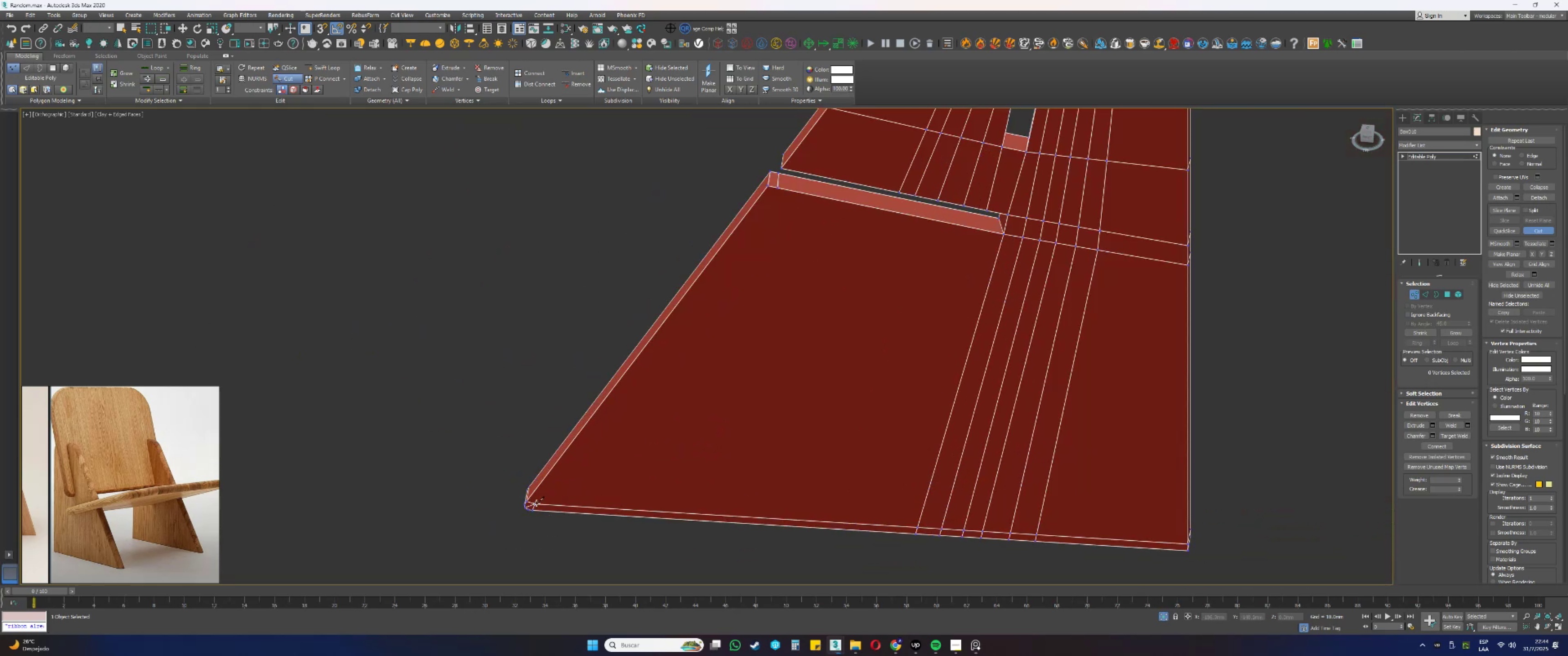 
left_click([535, 504])
 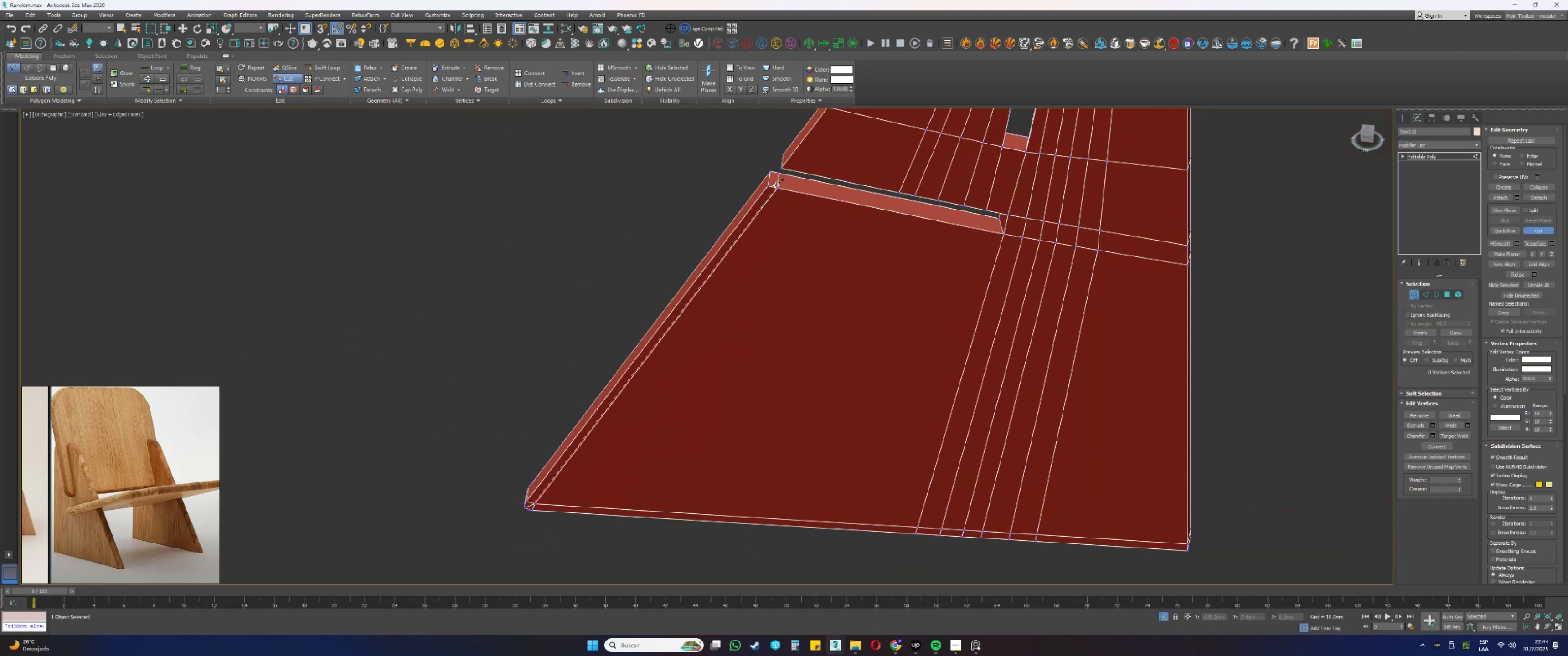 
left_click([776, 186])
 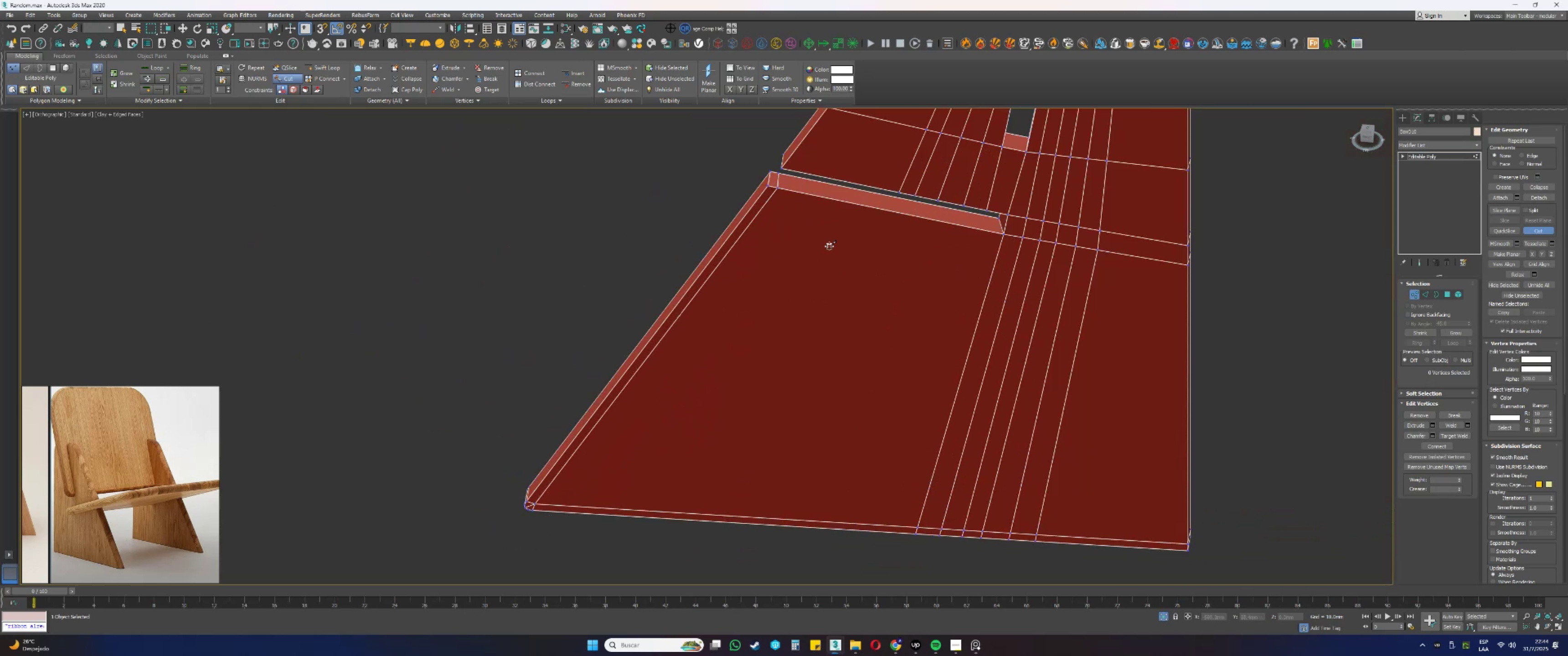 
right_click([829, 246])
 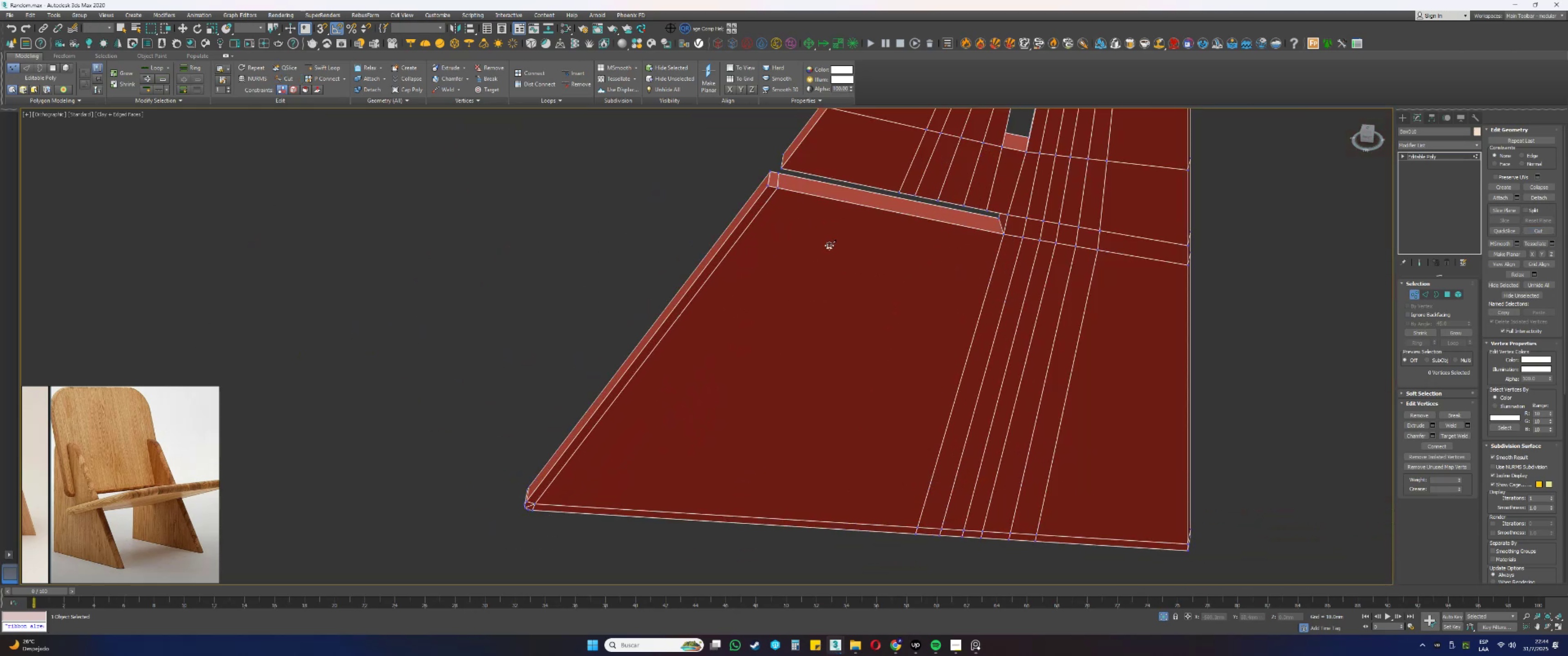 
scroll: coordinate [835, 248], scroll_direction: down, amount: 2.0
 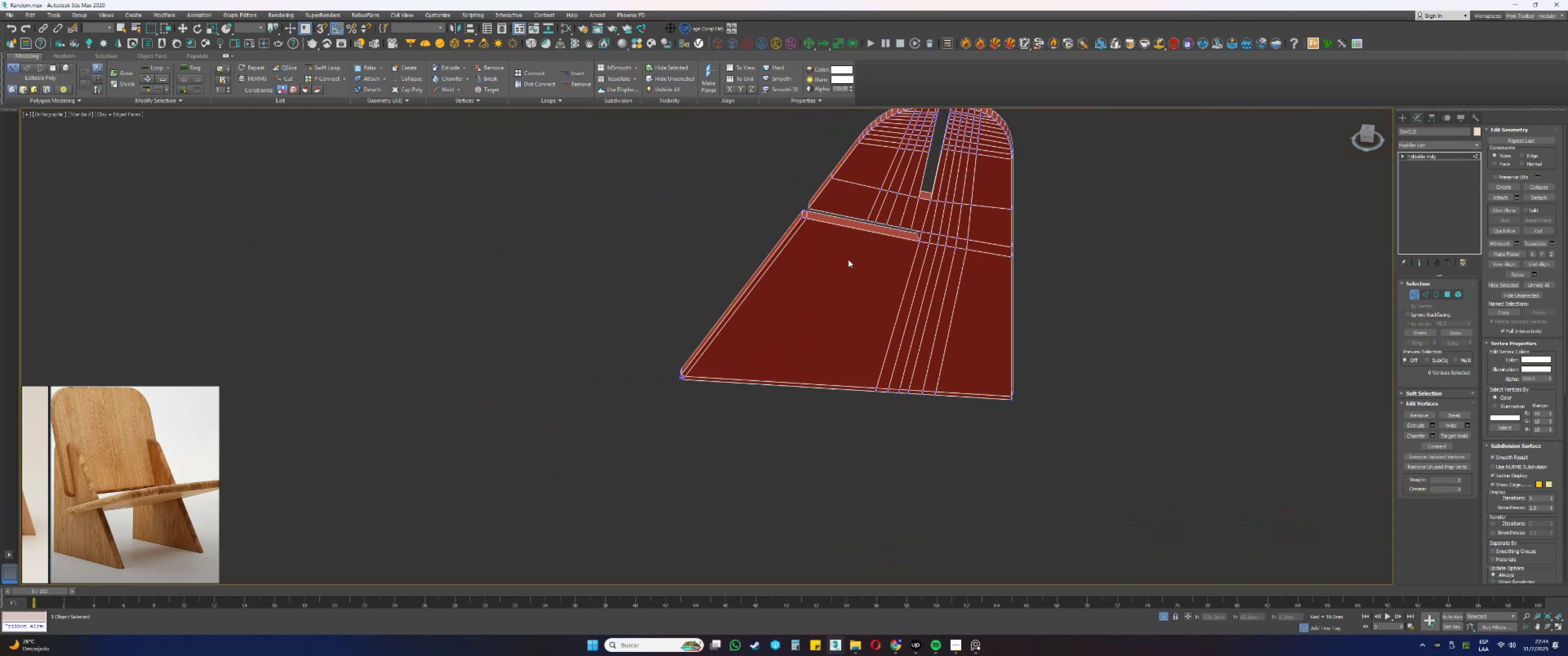 
type(4q)
 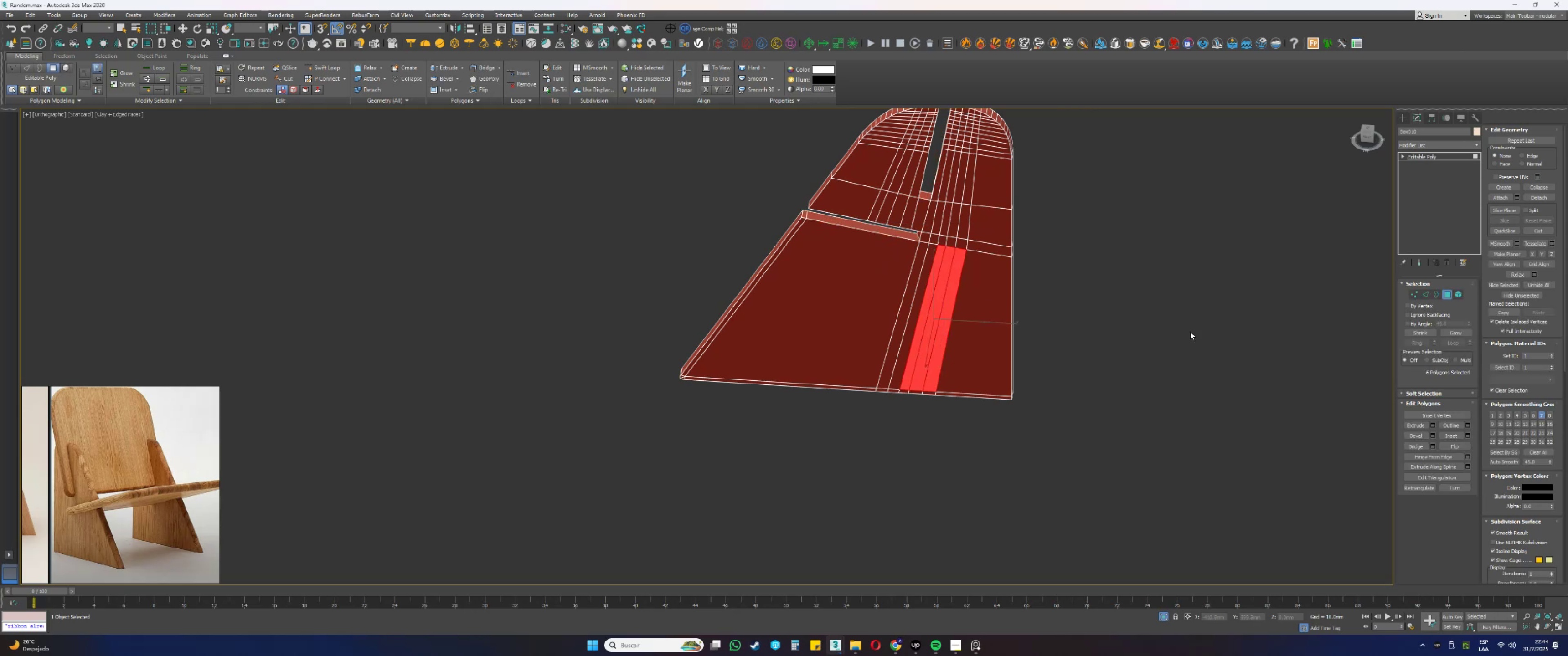 
left_click([1418, 323])
 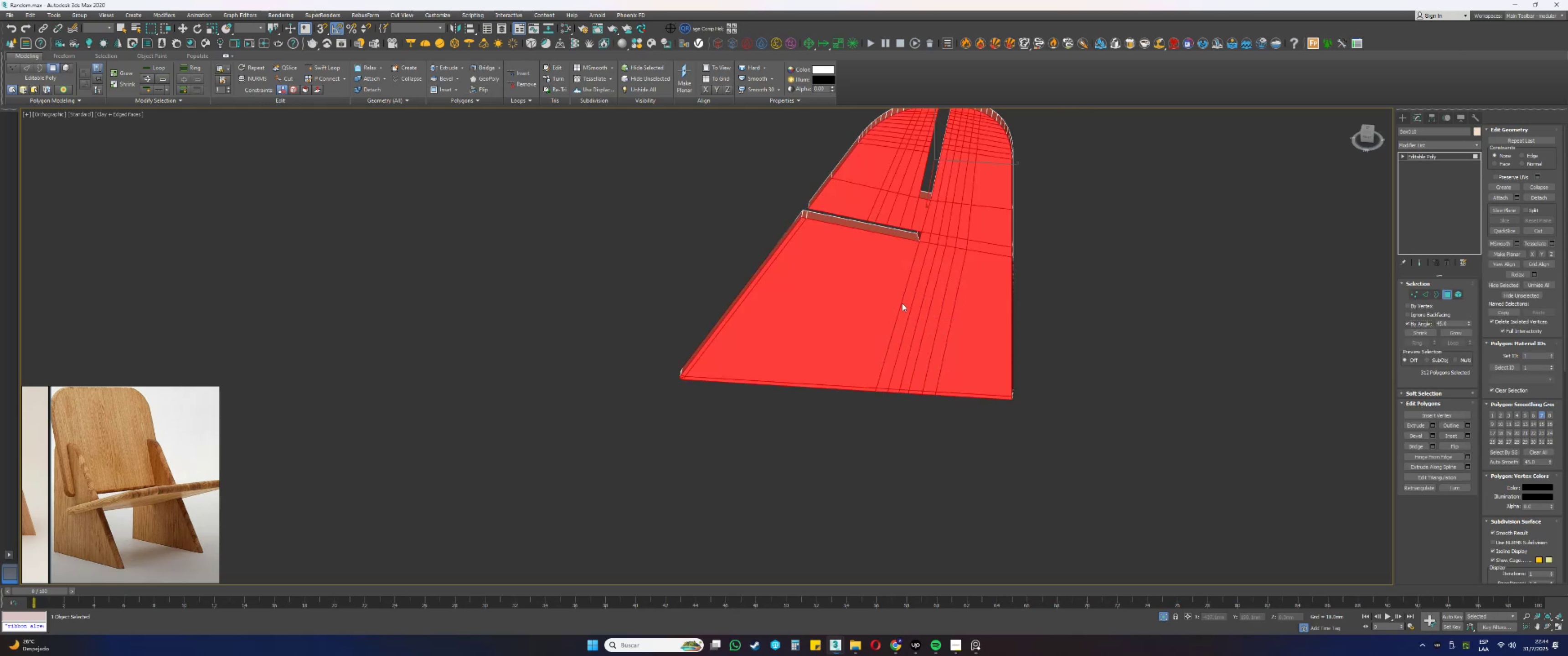 
hold_key(key=AltLeft, duration=1.54)
 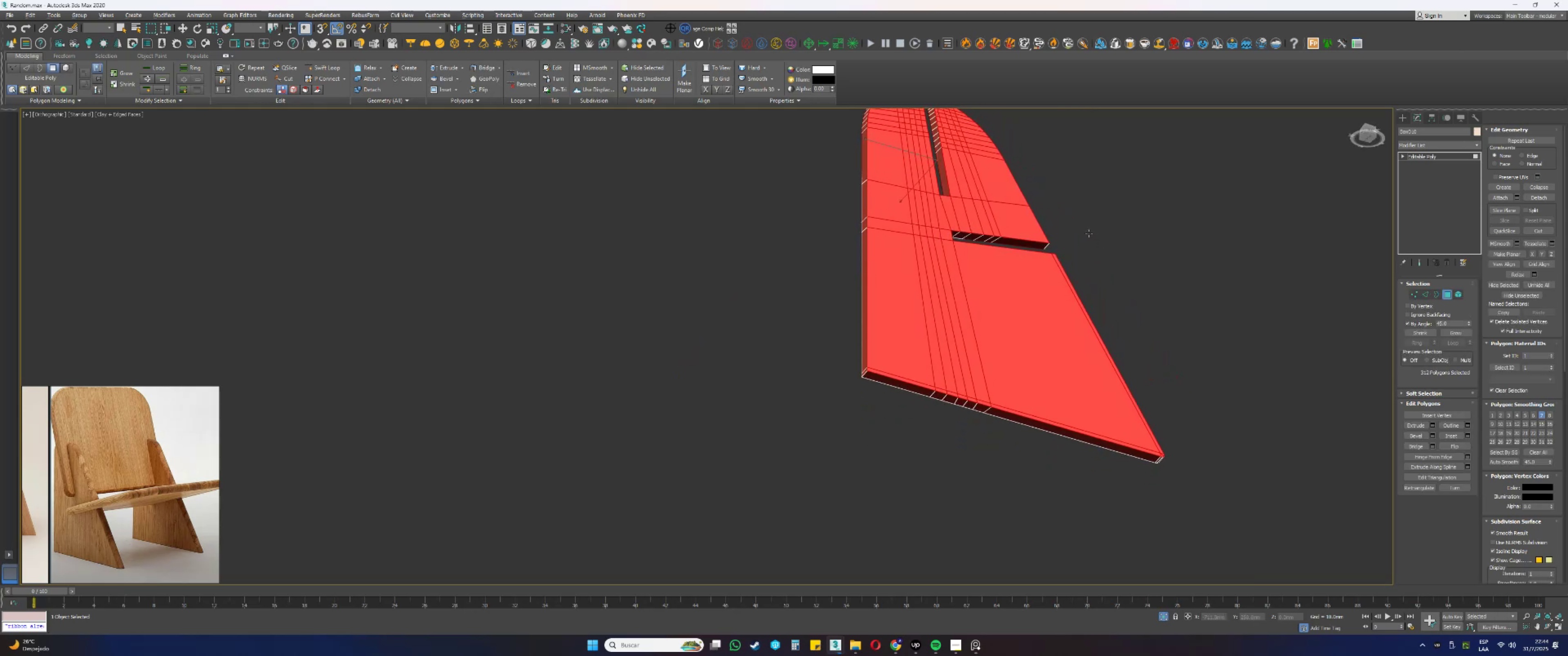 
hold_key(key=AltLeft, duration=0.49)
 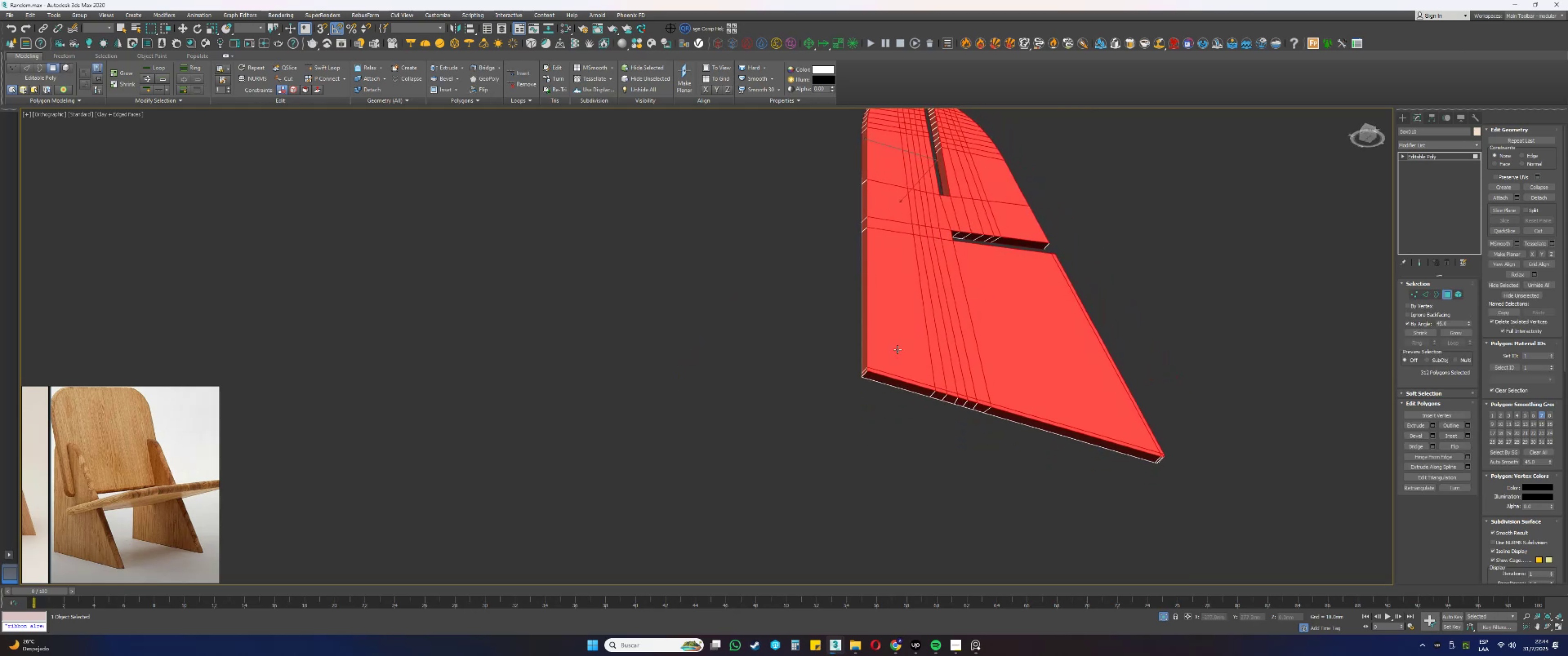 
scroll: coordinate [876, 366], scroll_direction: up, amount: 3.0
 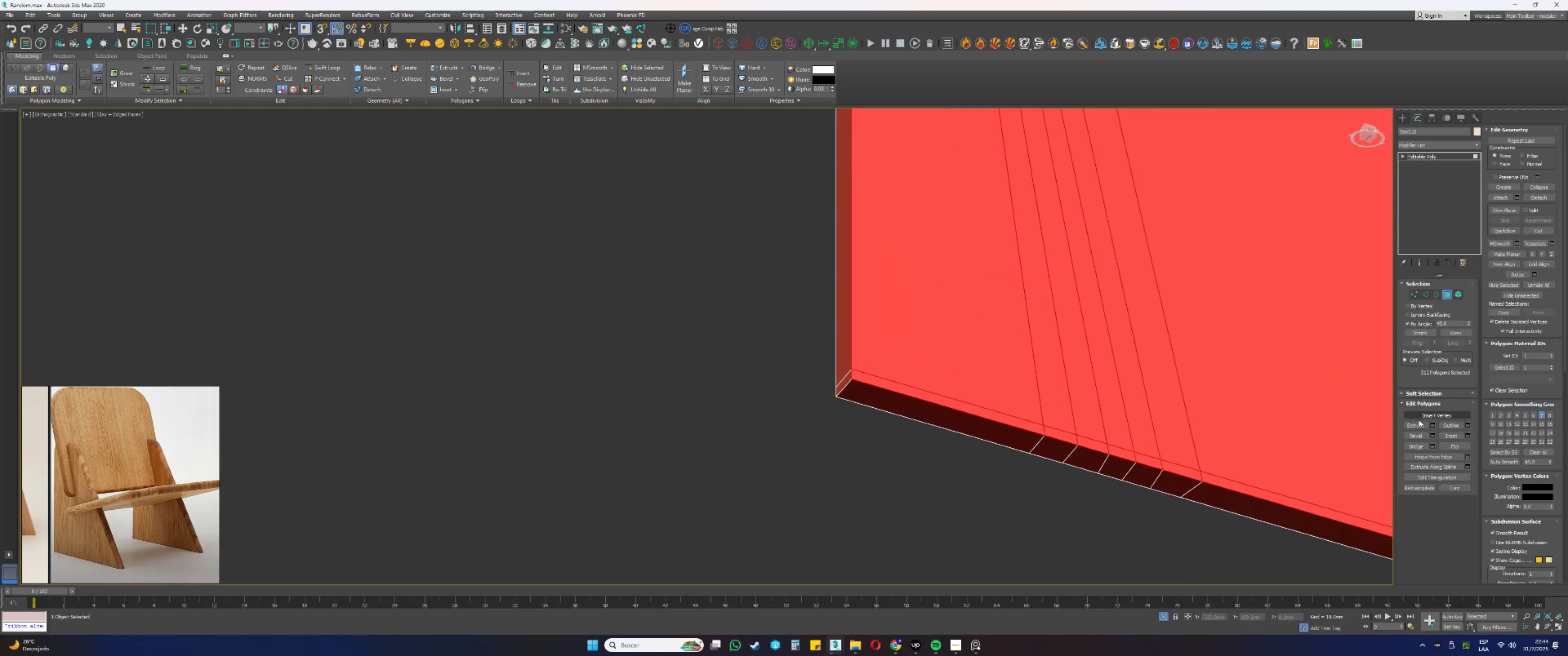 
left_click([1447, 434])
 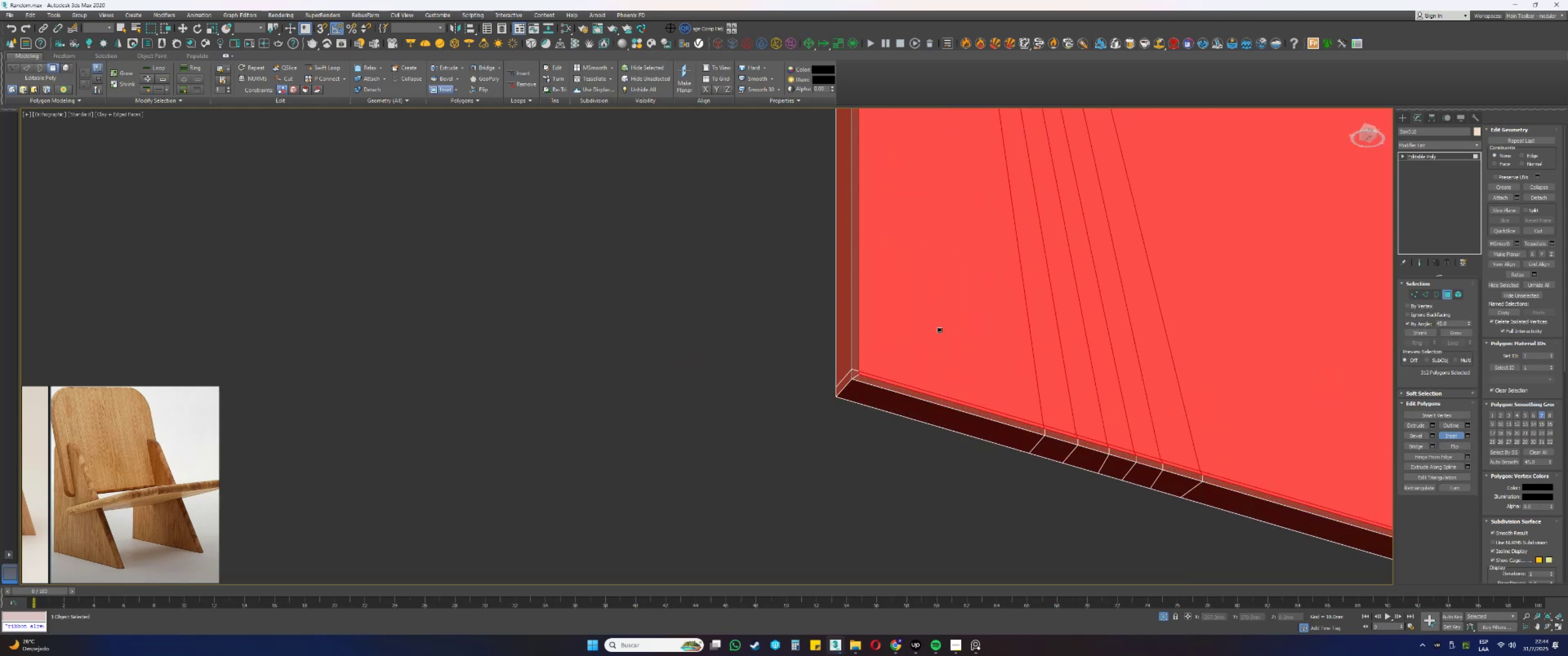 
scroll: coordinate [1051, 359], scroll_direction: down, amount: 2.0
 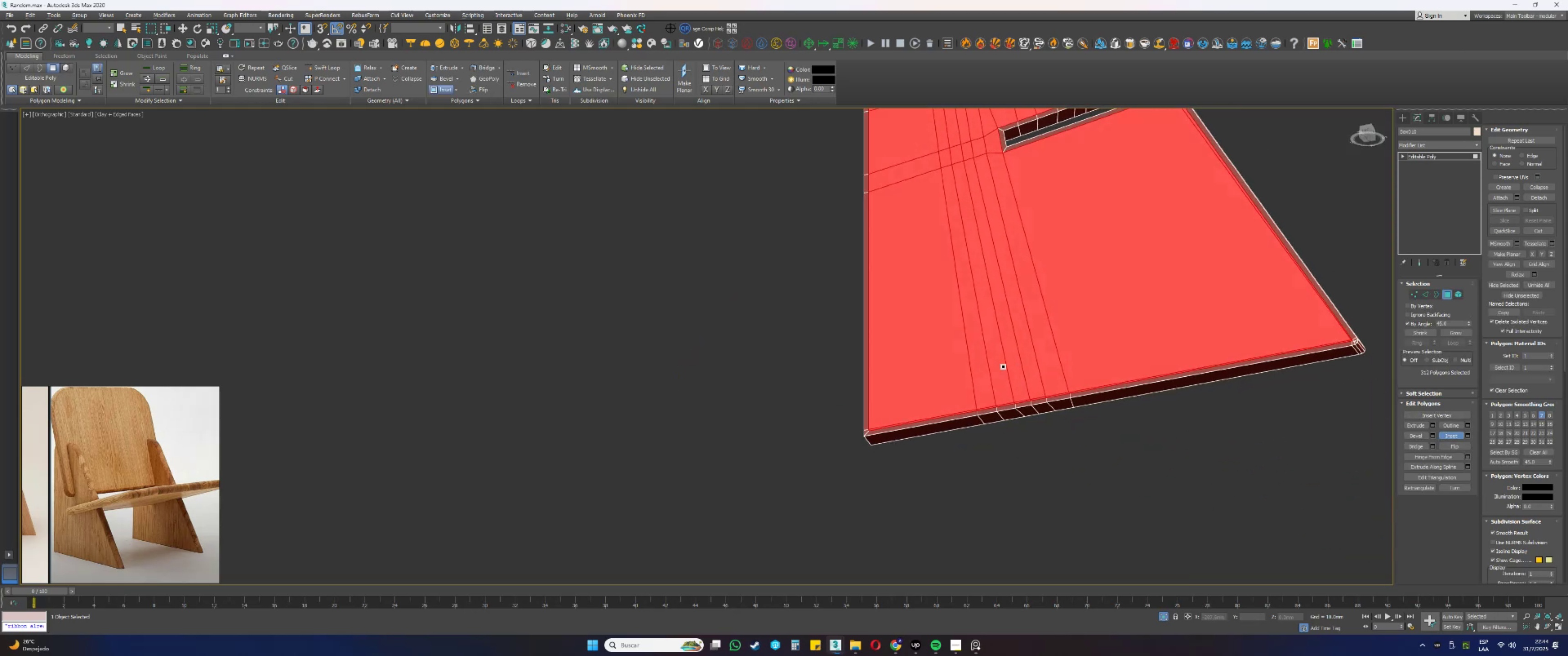 
hold_key(key=AltLeft, duration=0.44)
 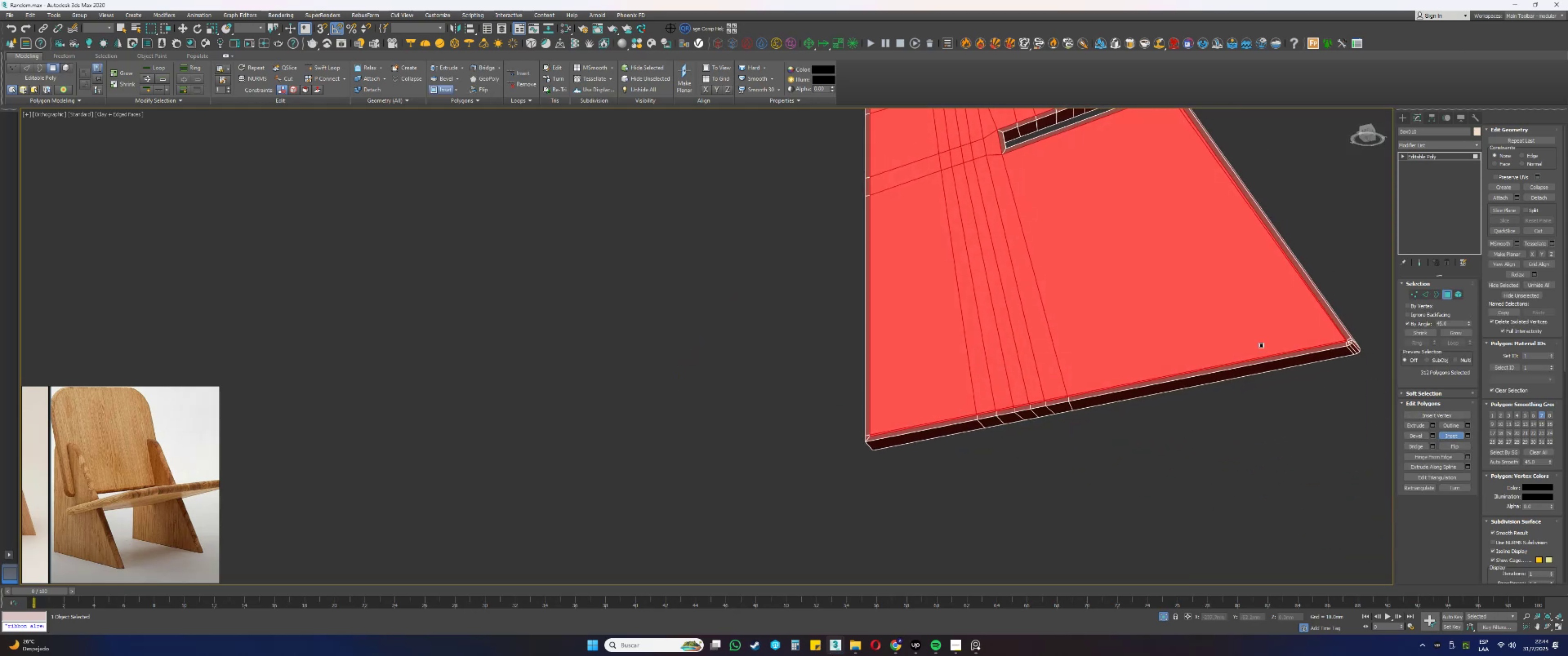 
scroll: coordinate [1168, 388], scroll_direction: up, amount: 7.0
 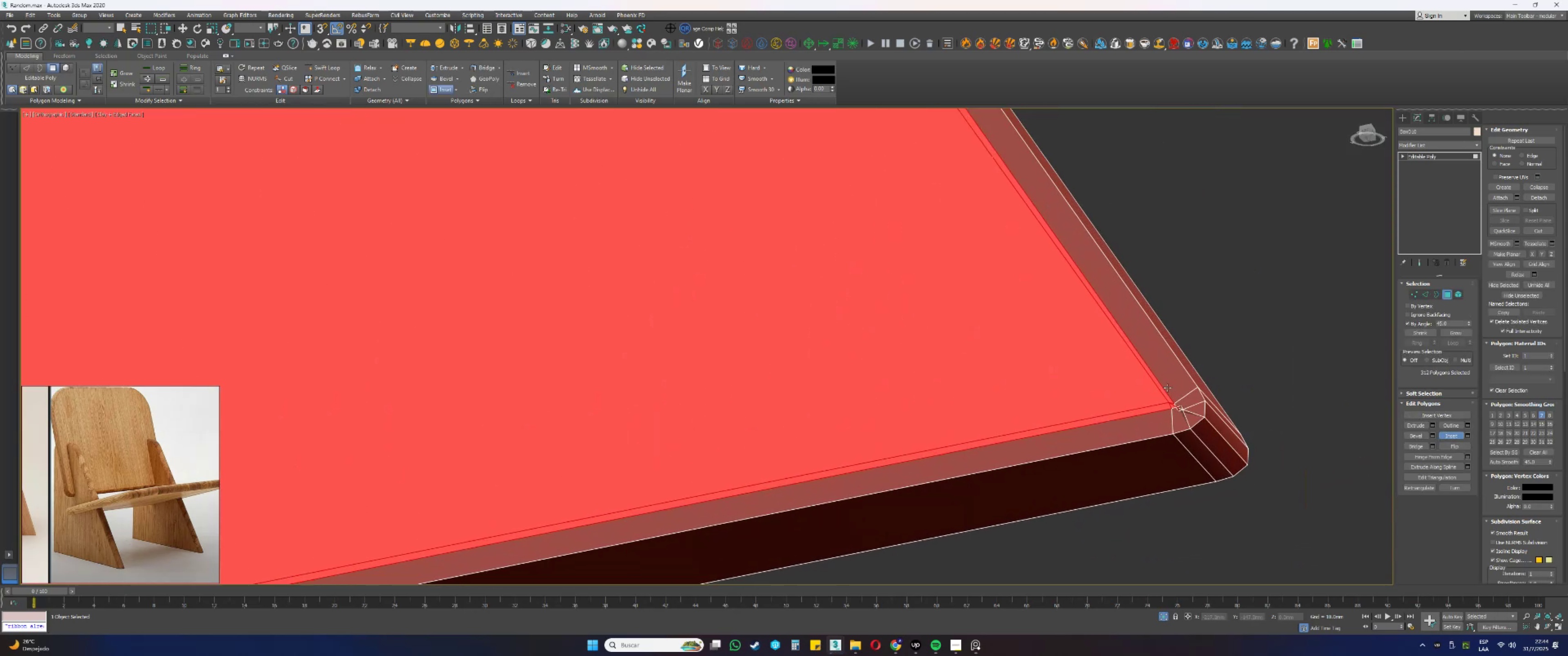 
key(Control+ControlLeft)
 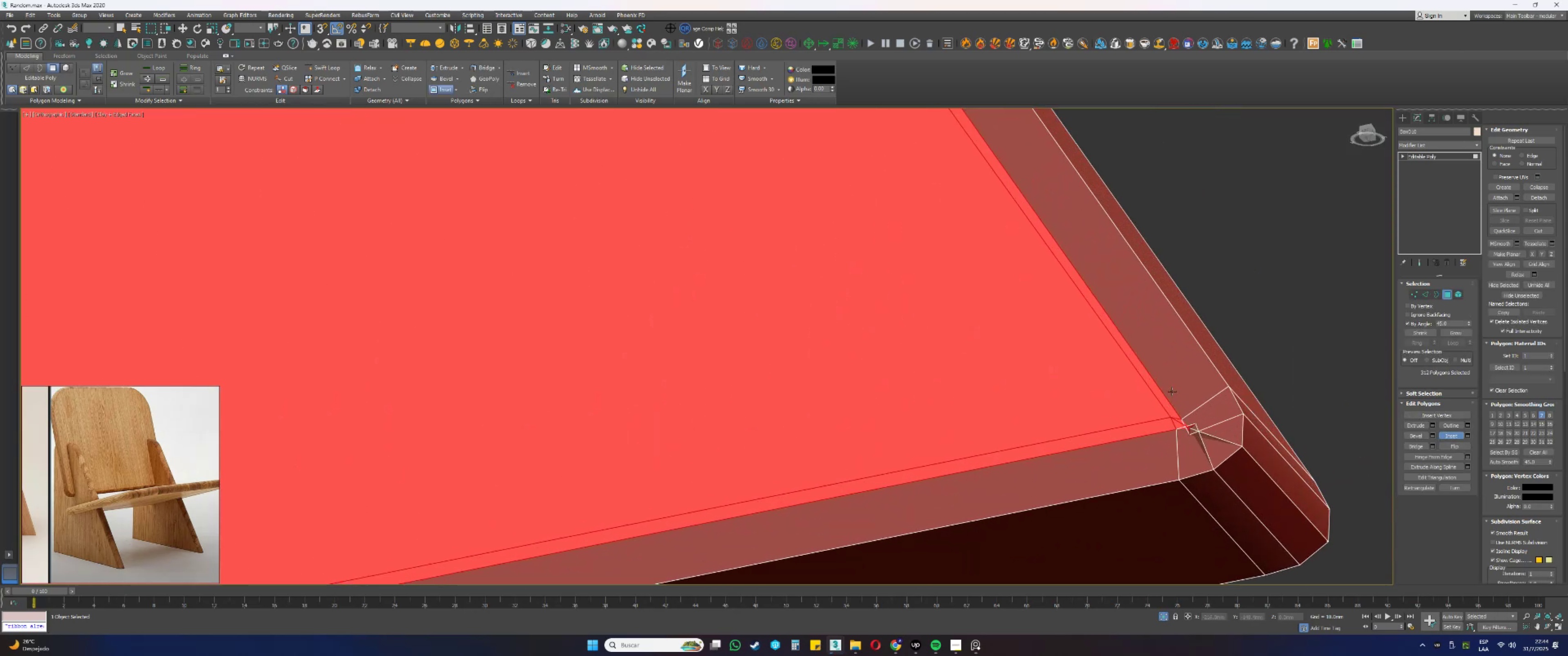 
key(Control+Z)
 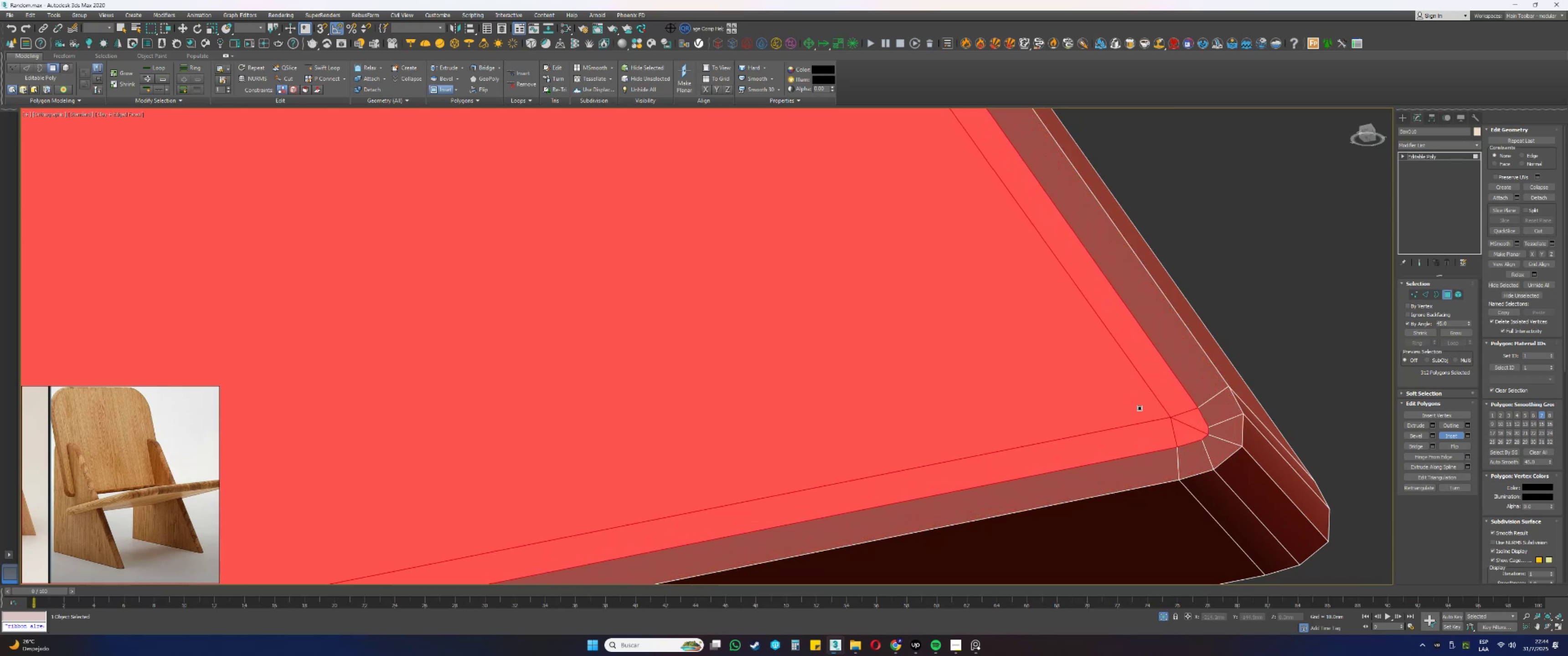 
scroll: coordinate [1154, 343], scroll_direction: down, amount: 2.0
 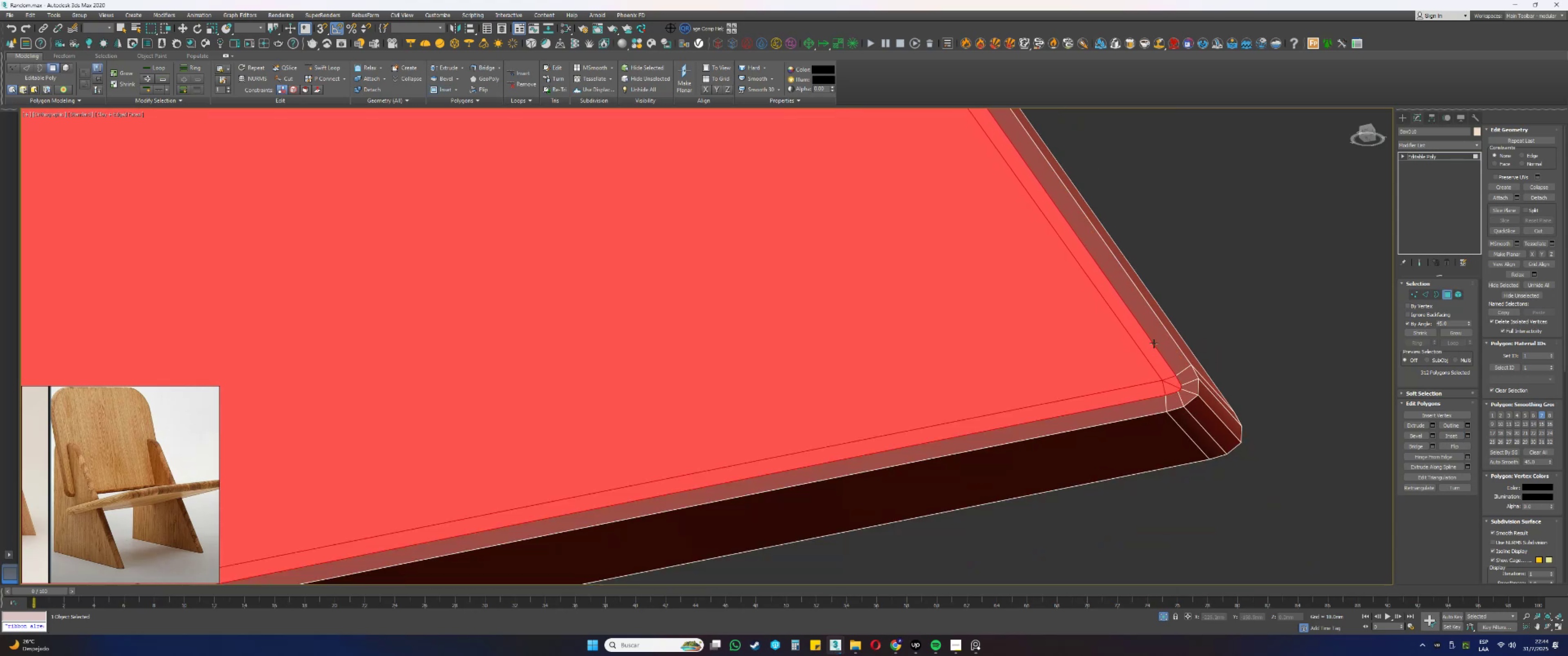 
scroll: coordinate [1159, 359], scroll_direction: none, amount: 0.0
 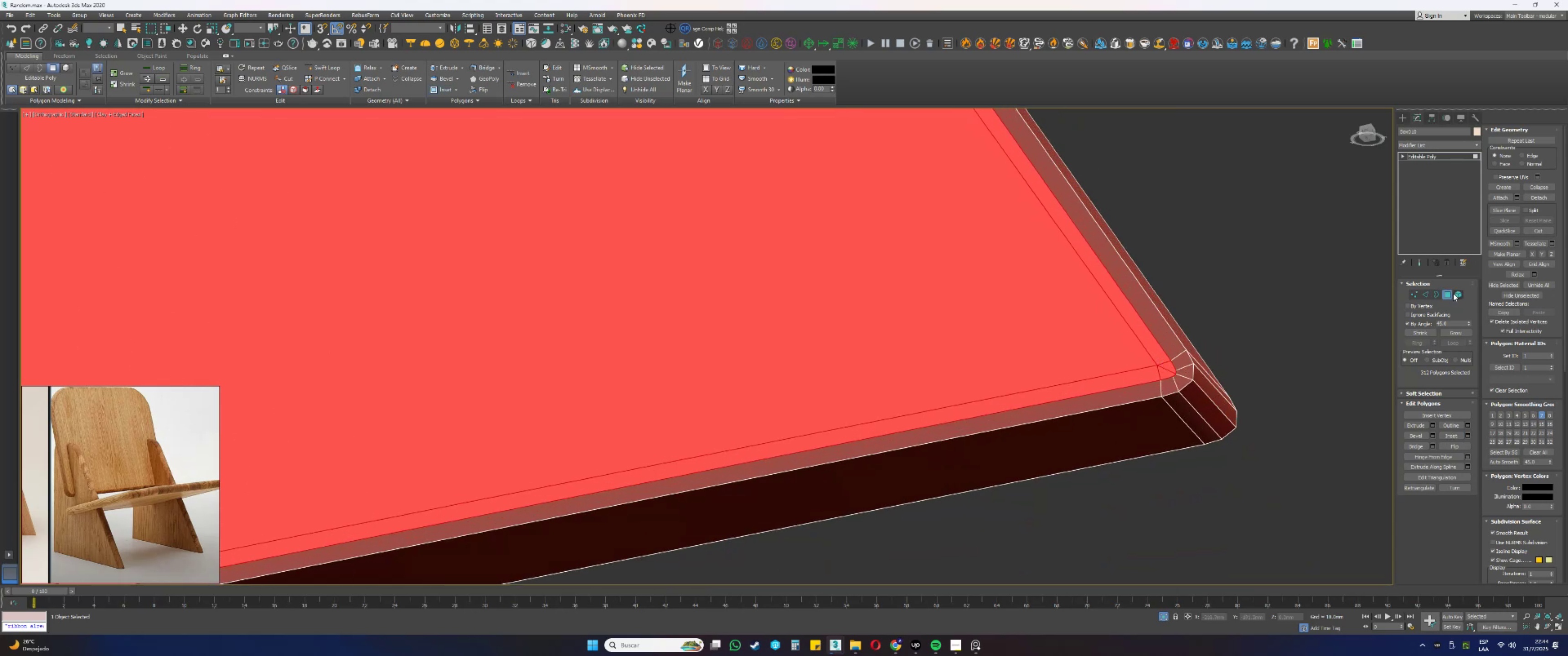 
left_click([1449, 294])
 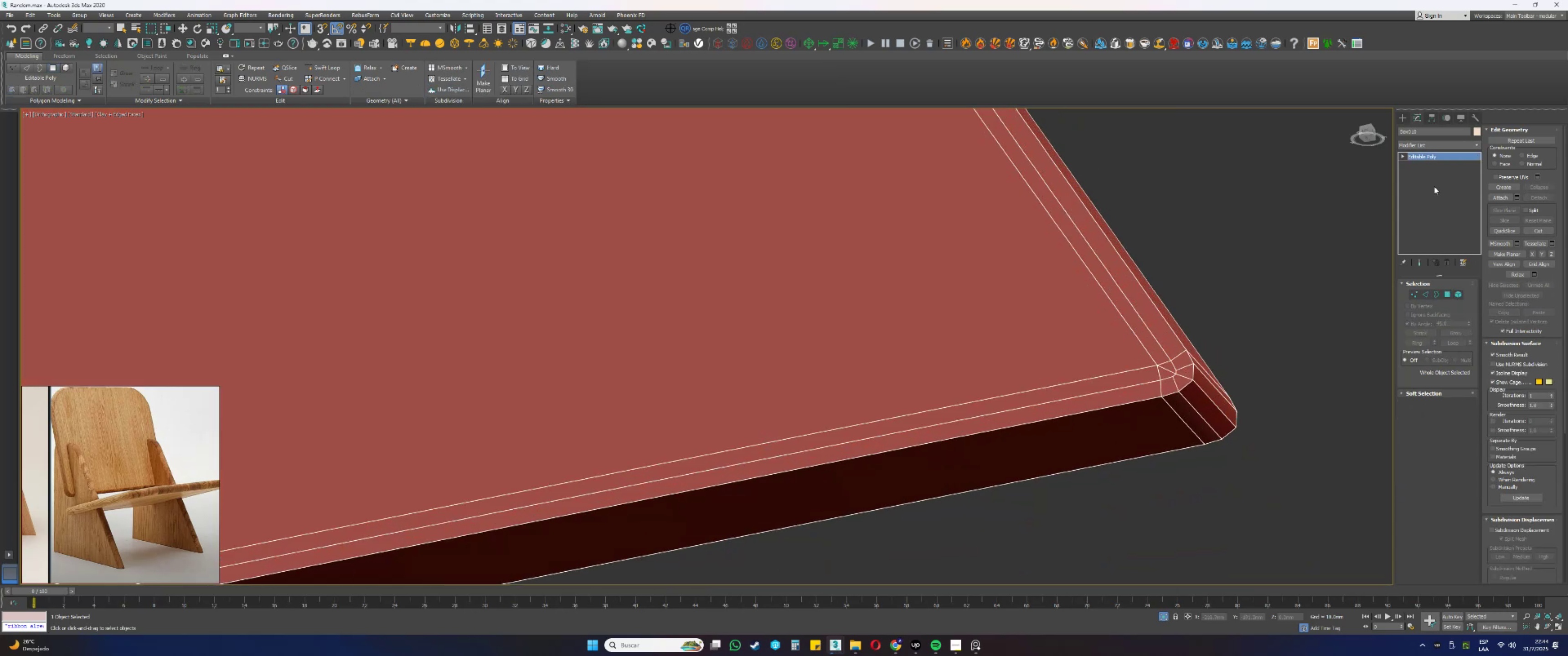 
right_click([1429, 158])
 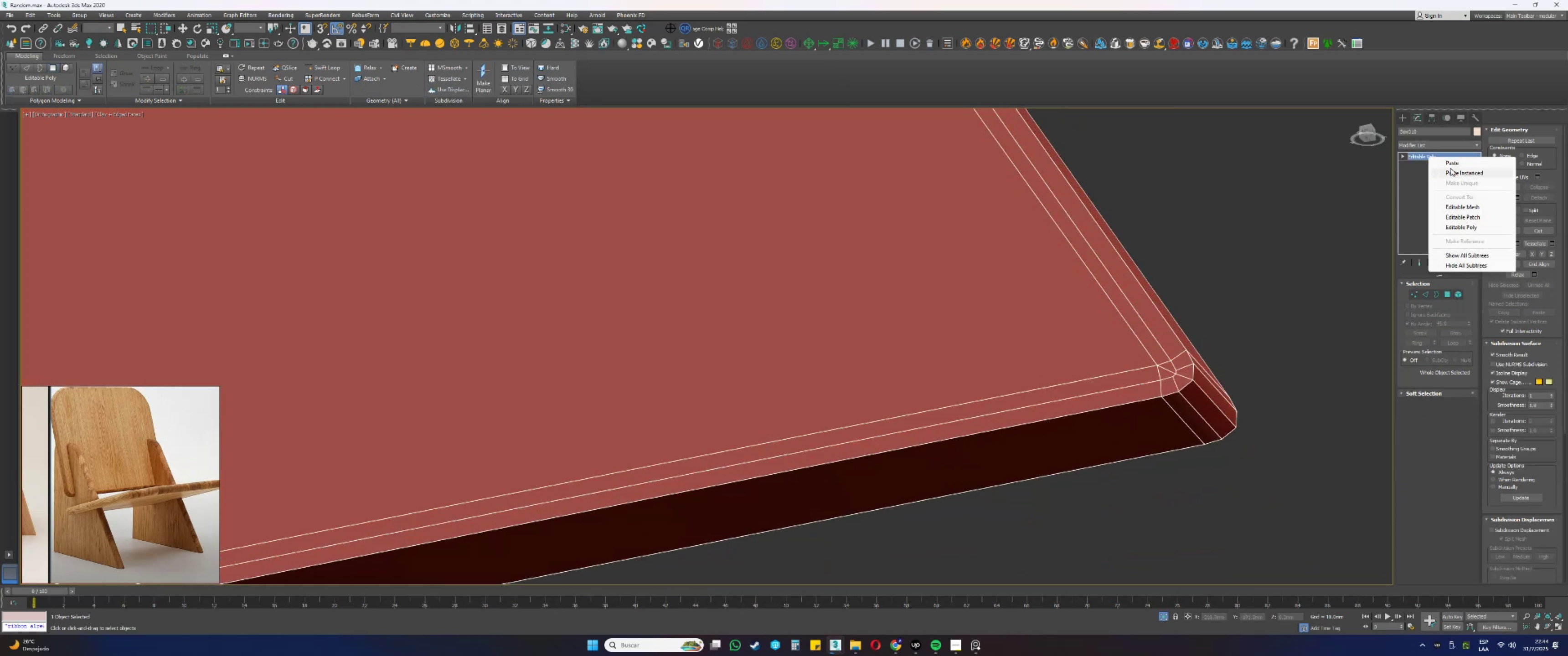 
left_click([1450, 170])
 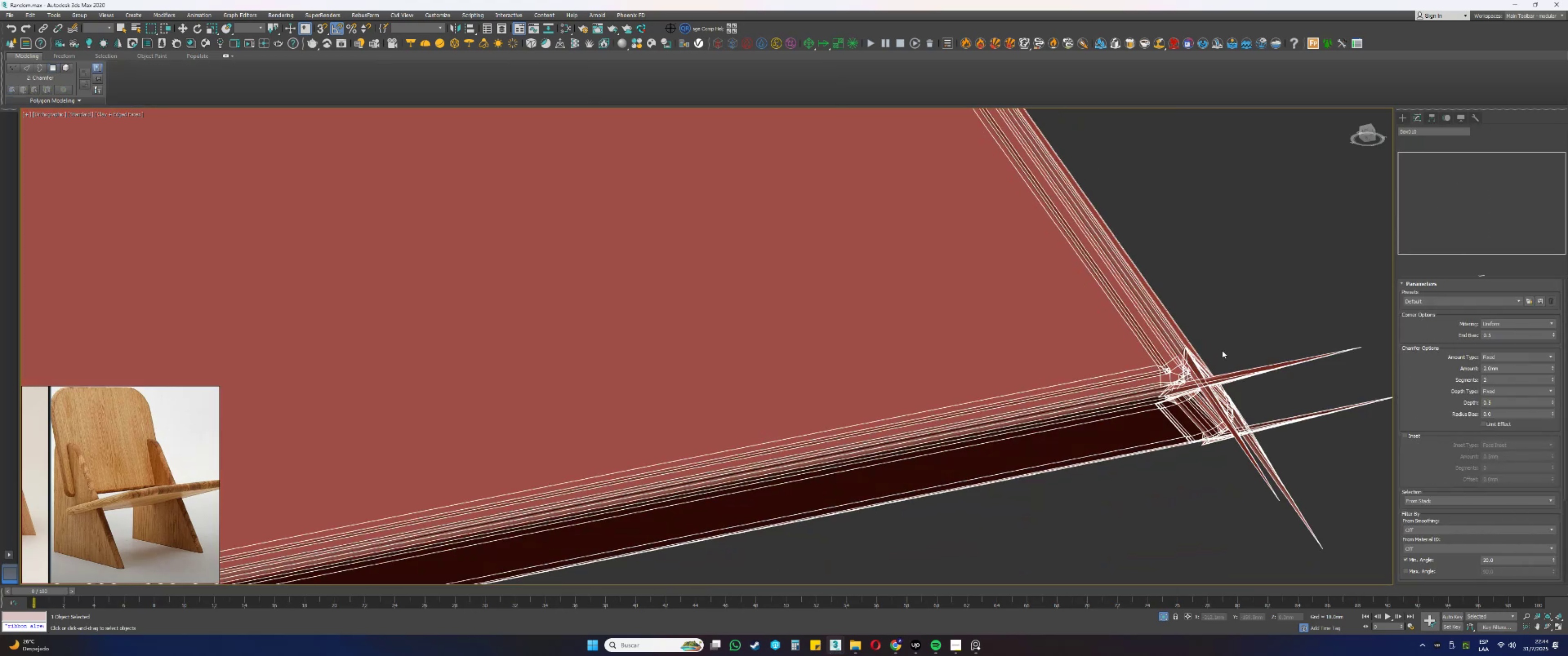 
scroll: coordinate [1203, 370], scroll_direction: up, amount: 1.0
 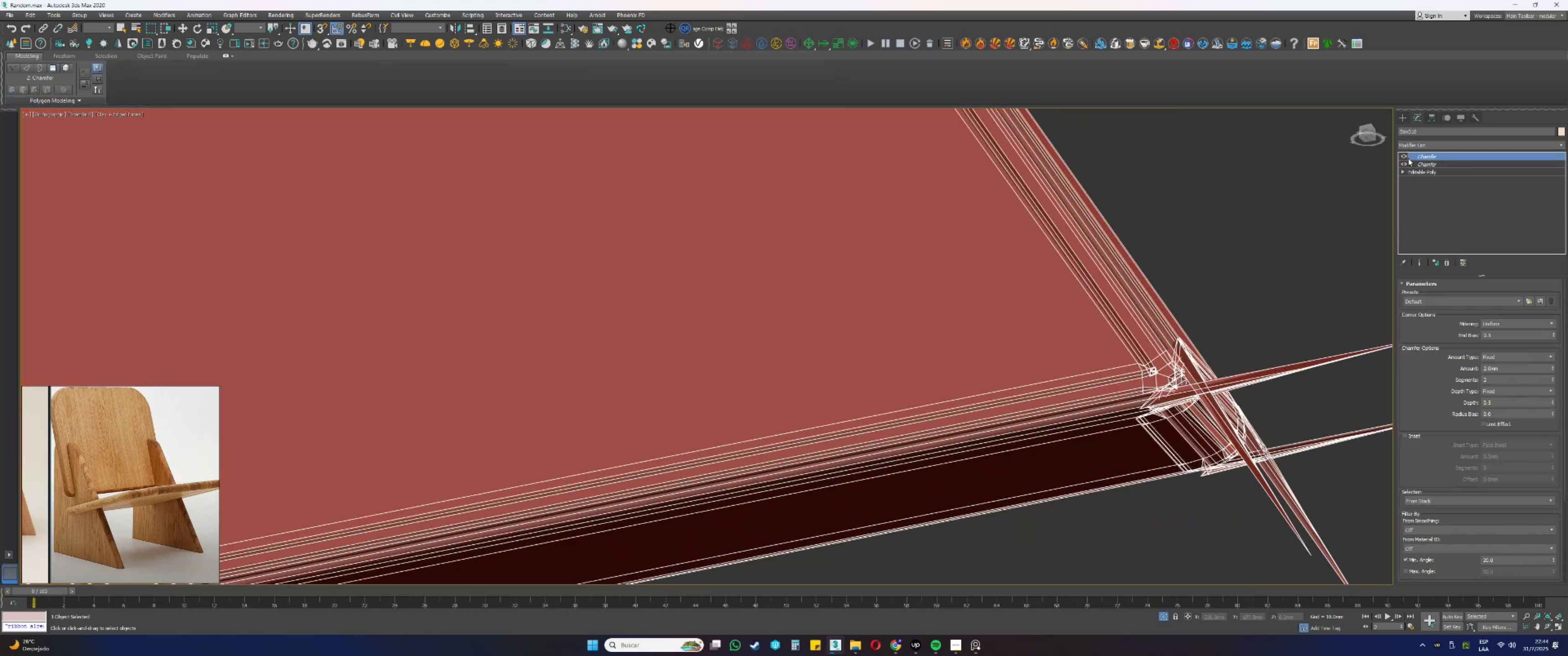 
left_click([1405, 155])
 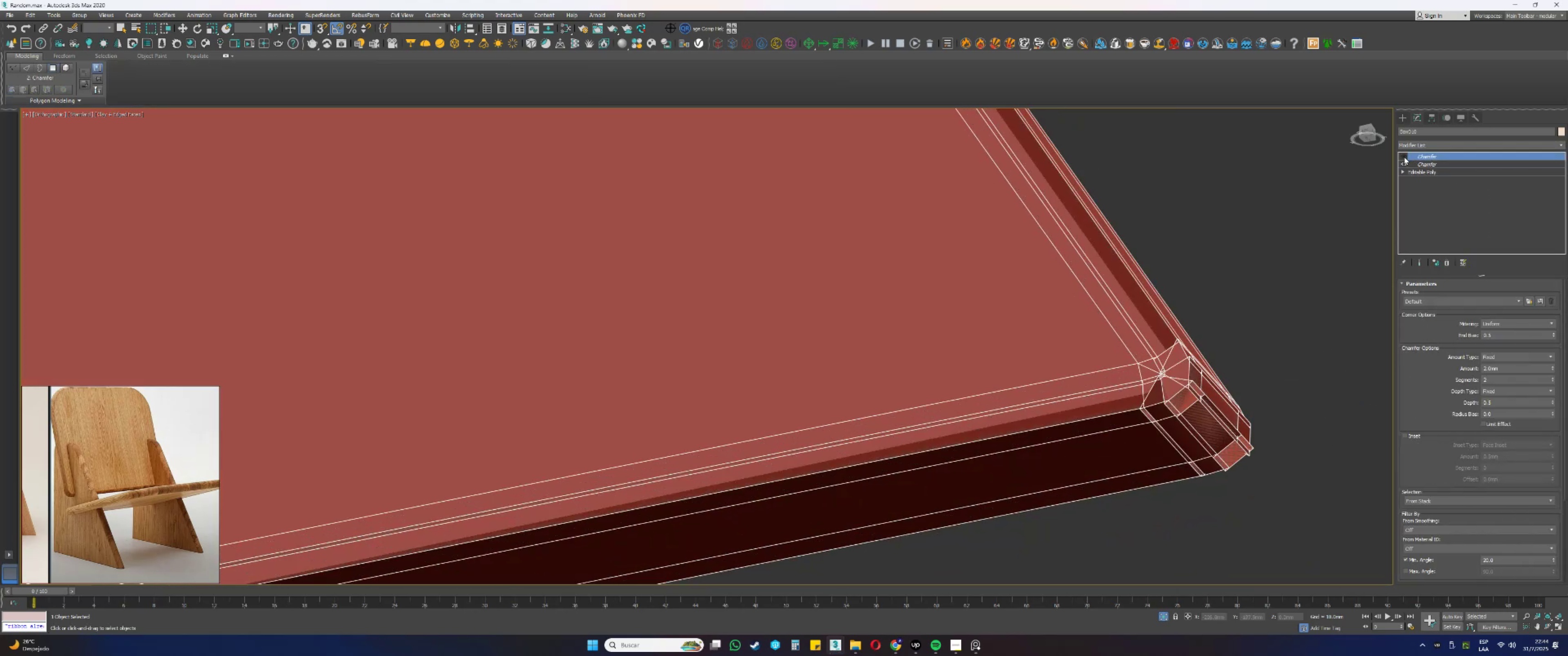 
left_click([1402, 163])
 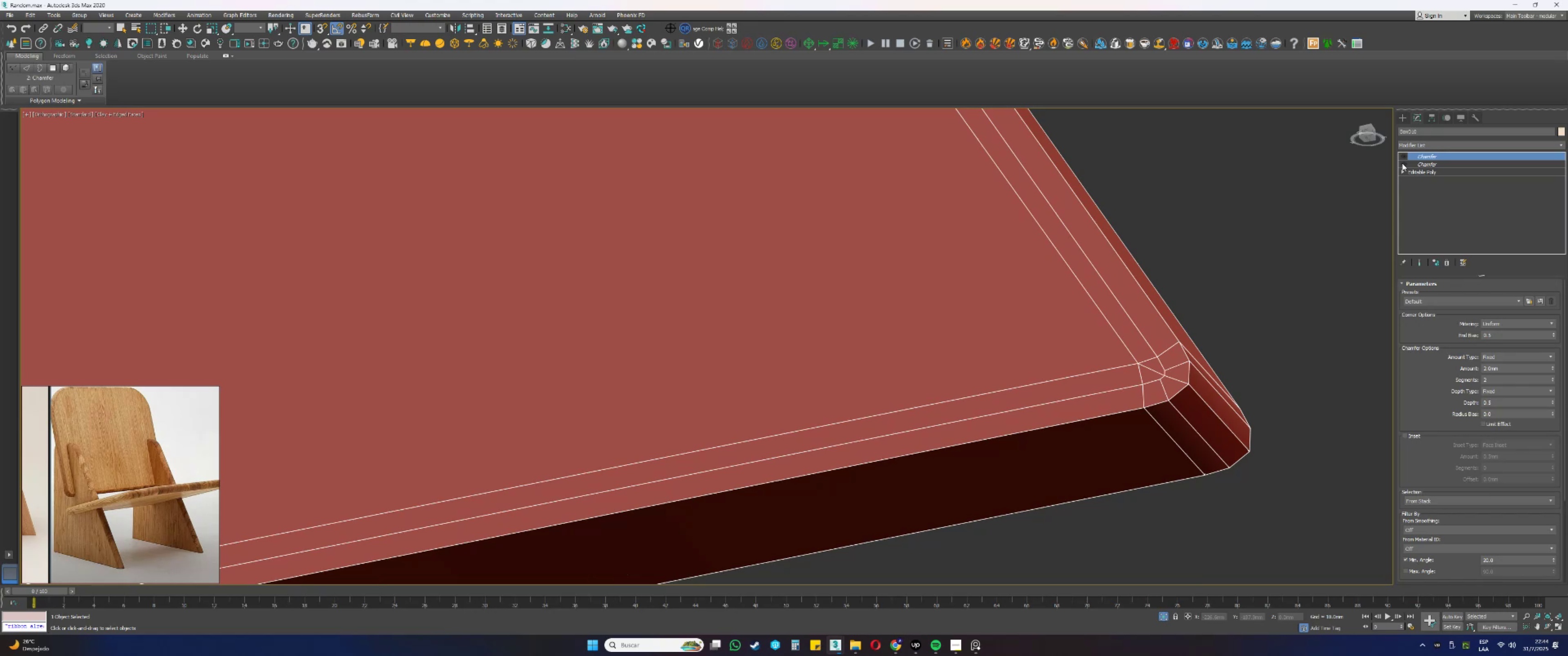 
left_click([1402, 163])
 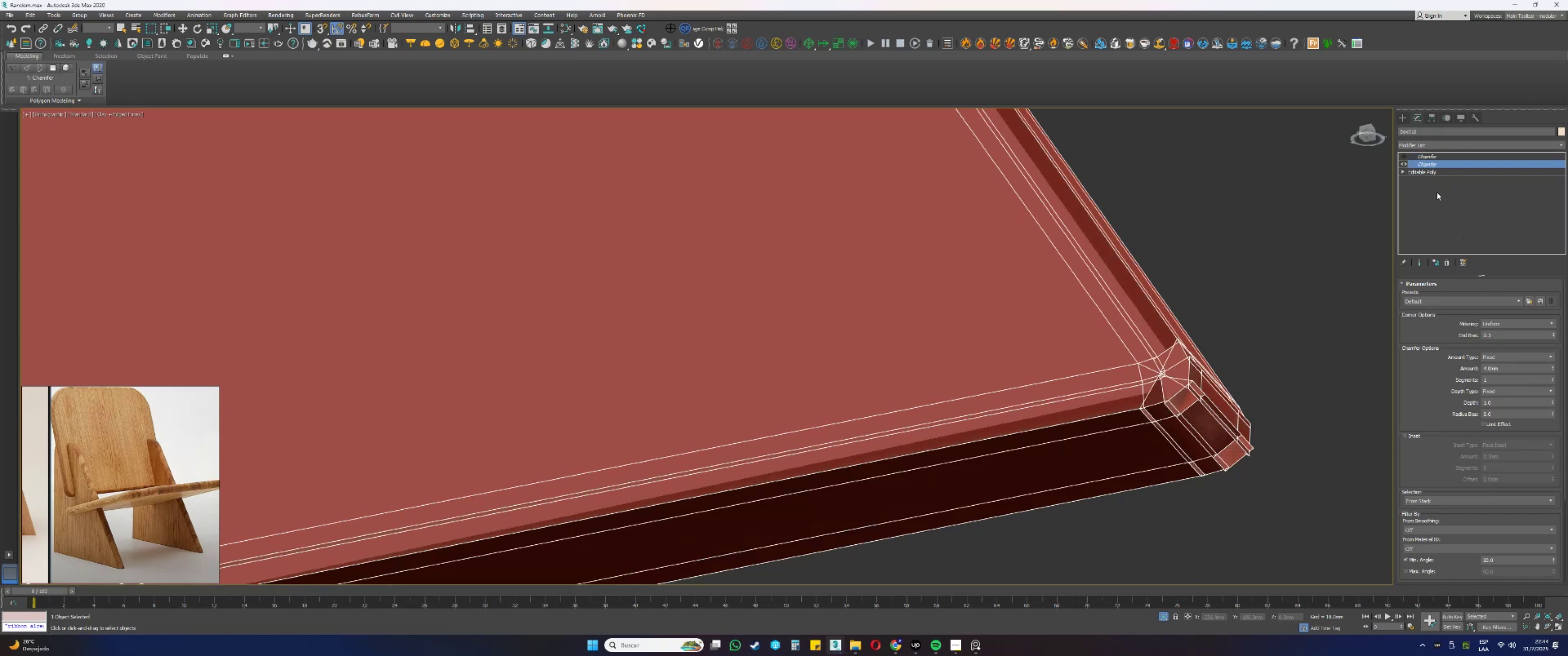 
wait(5.36)
 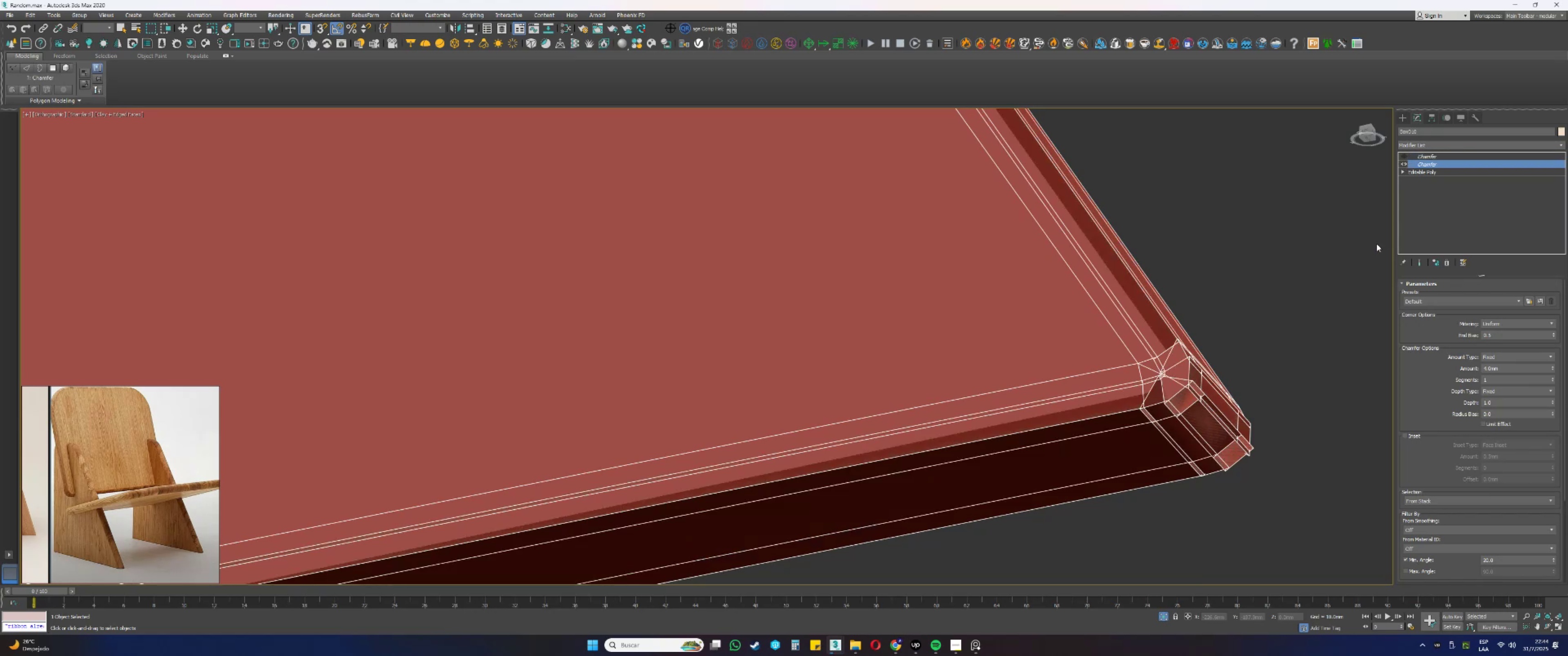 
left_click([1429, 172])
 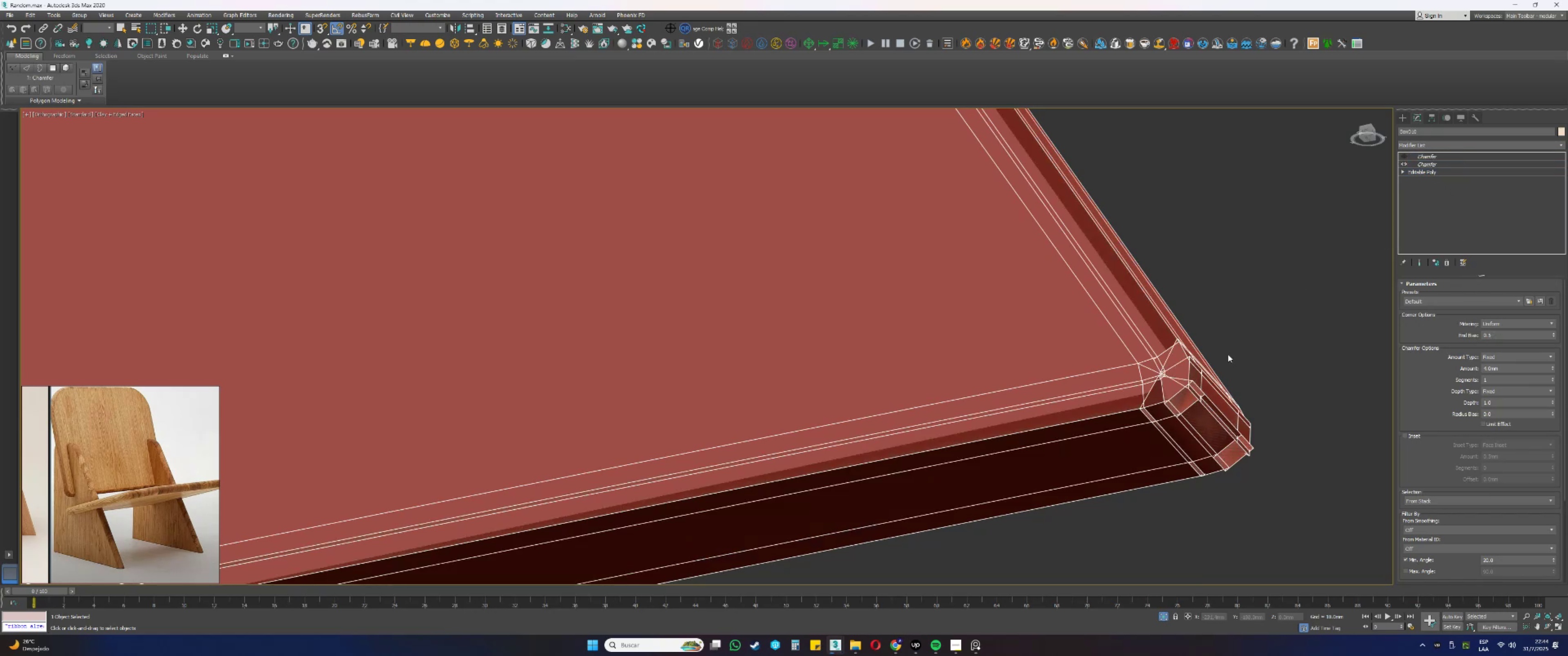 
type(1qqqq)
 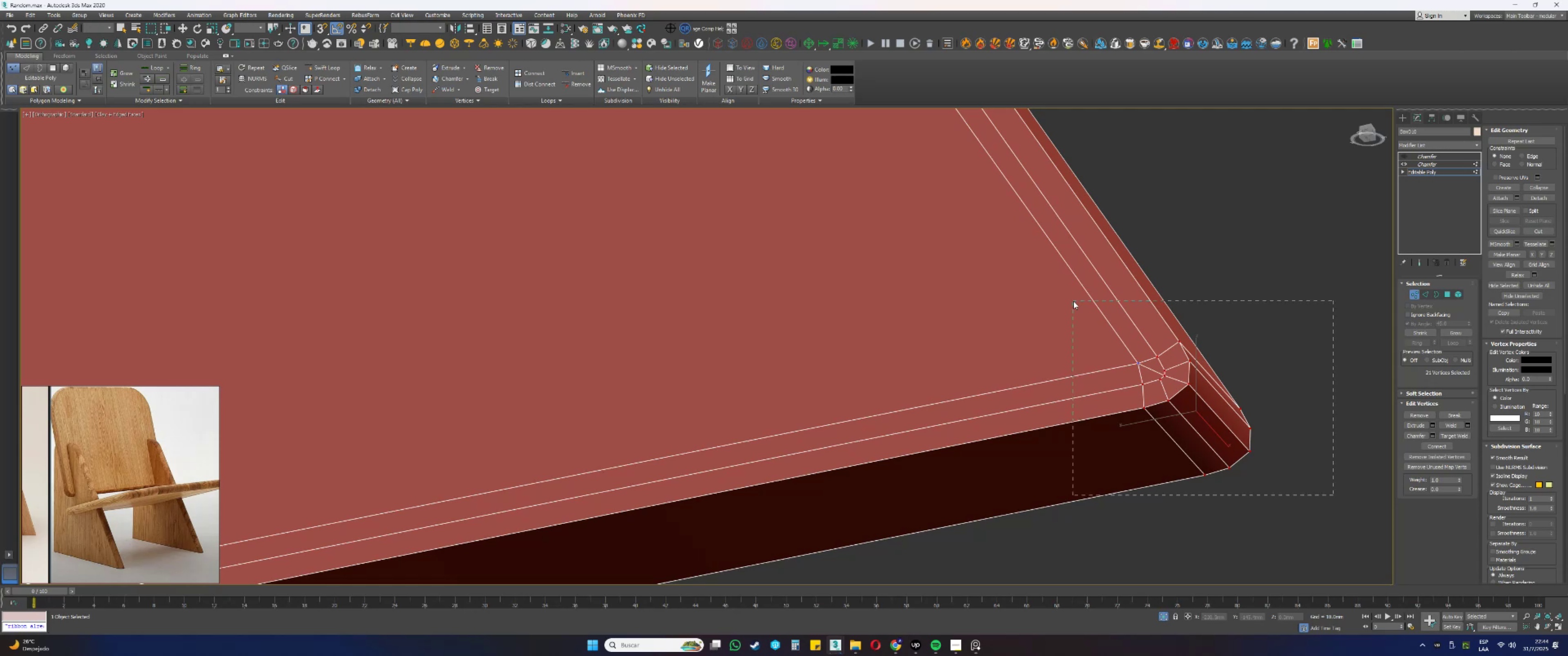 
scroll: coordinate [1199, 394], scroll_direction: up, amount: 2.0
 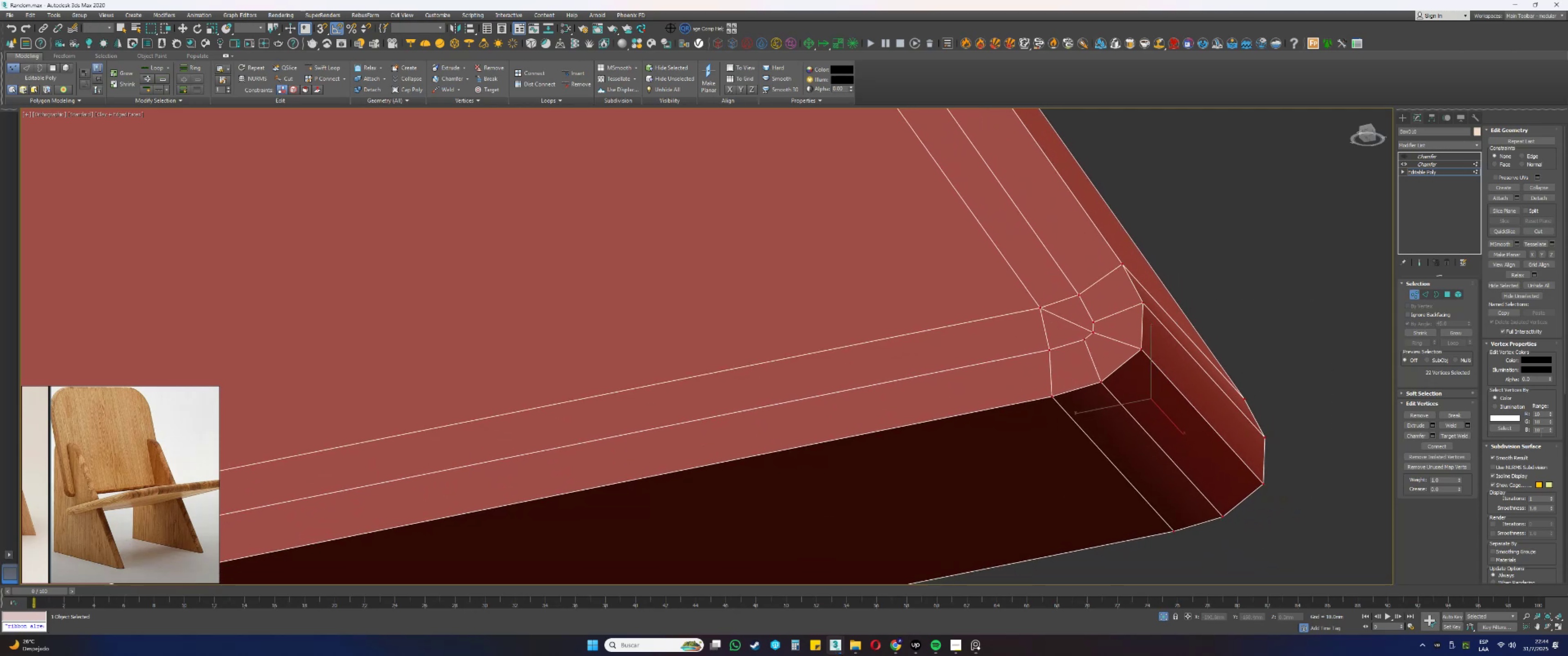 
left_click([1466, 424])
 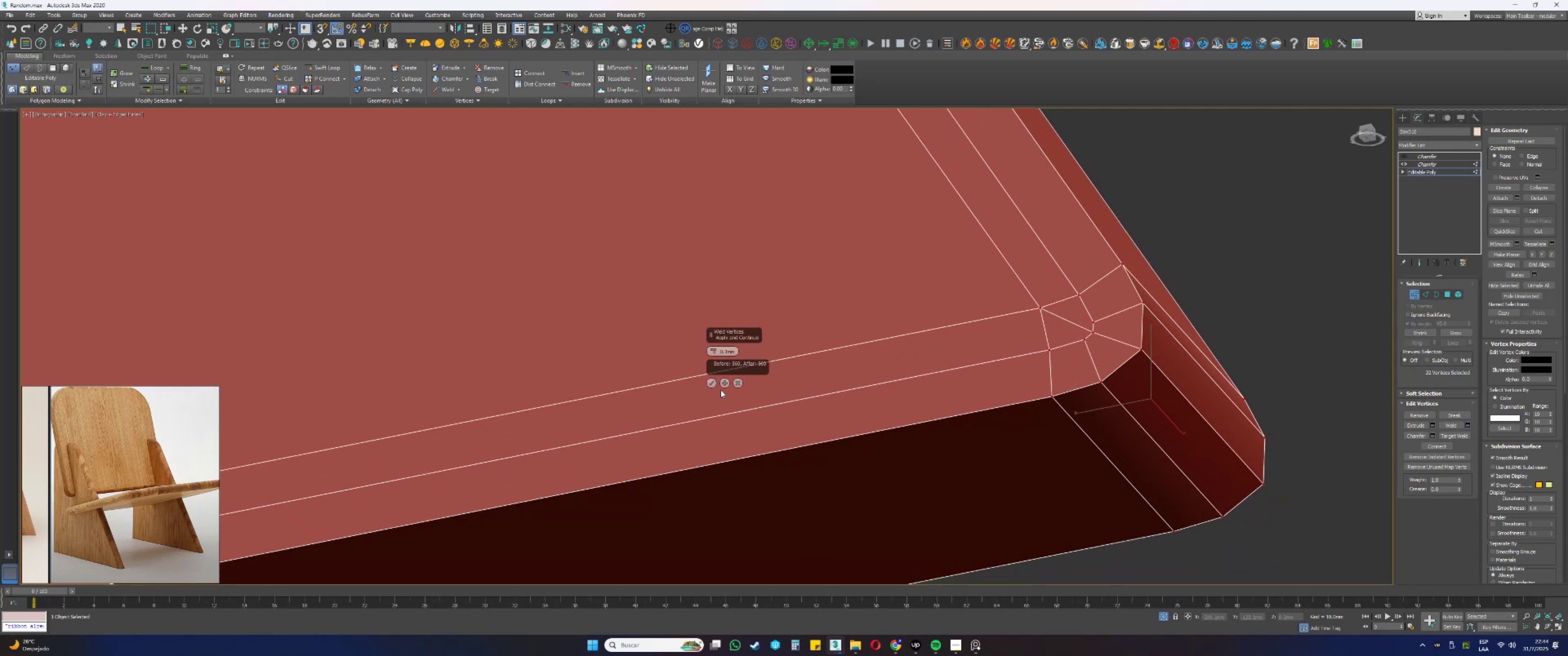 
left_click([712, 383])
 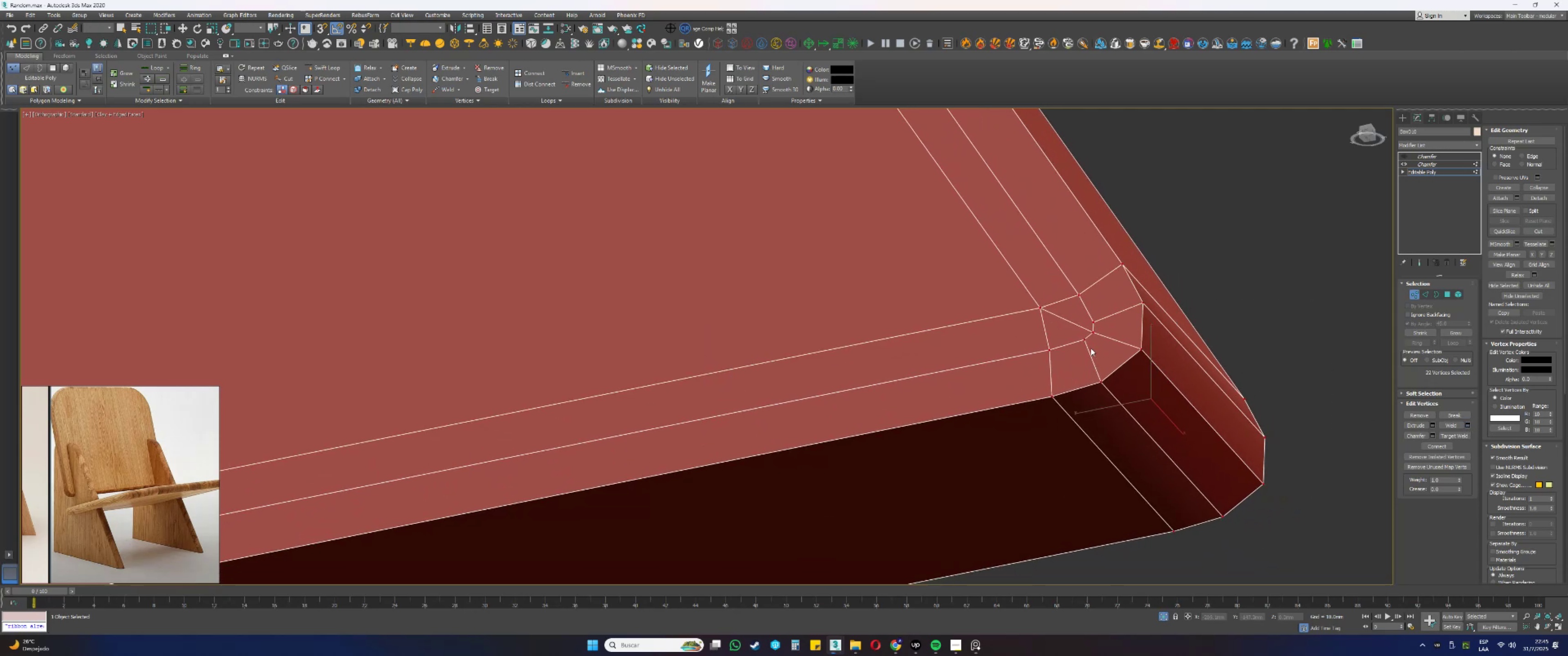 
type(11fz)
 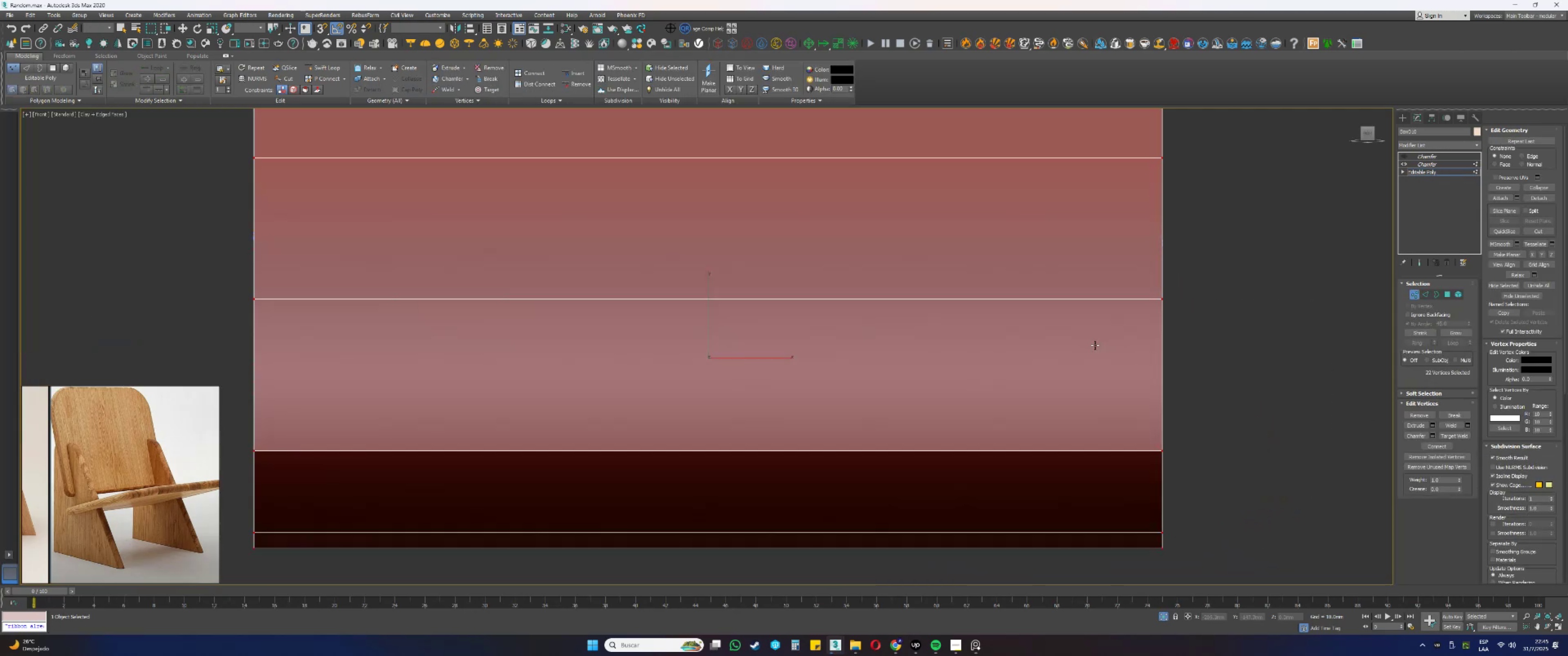 
scroll: coordinate [1058, 368], scroll_direction: down, amount: 4.0
 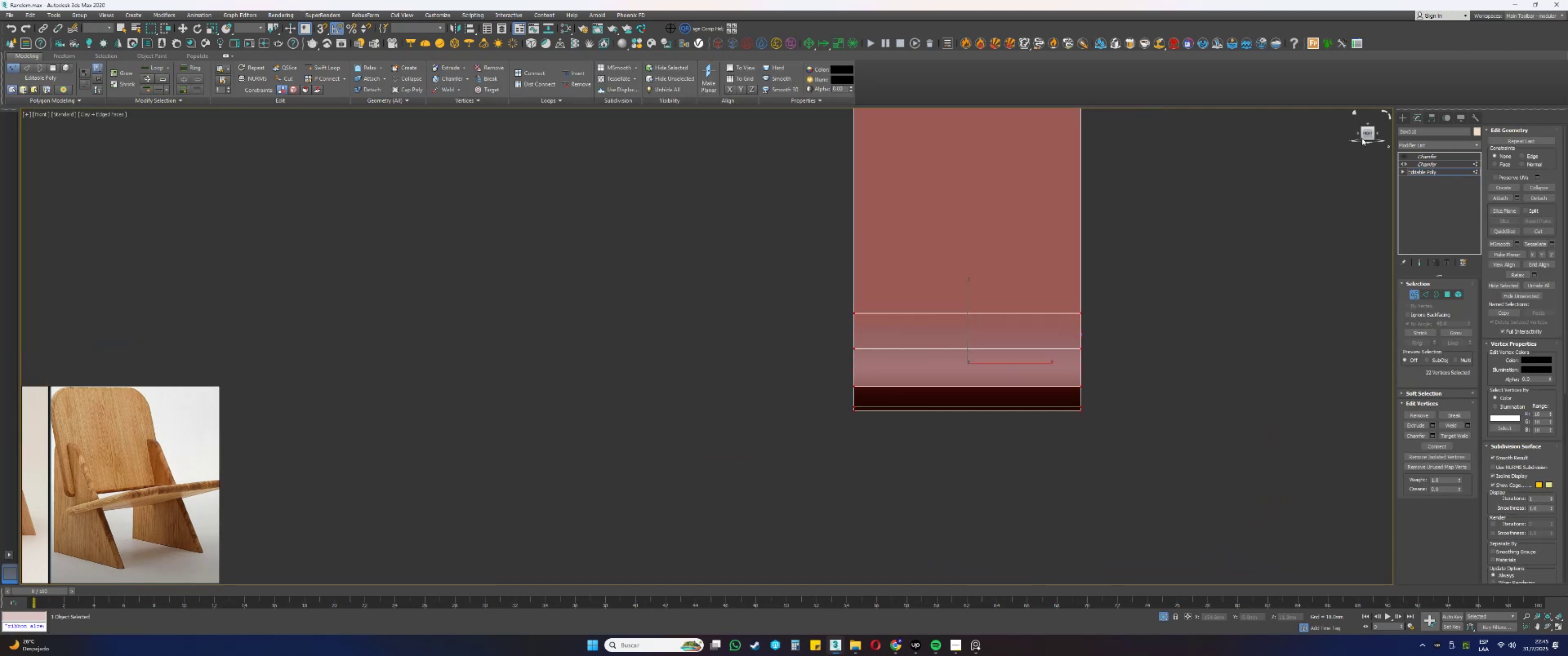 
left_click([1360, 136])
 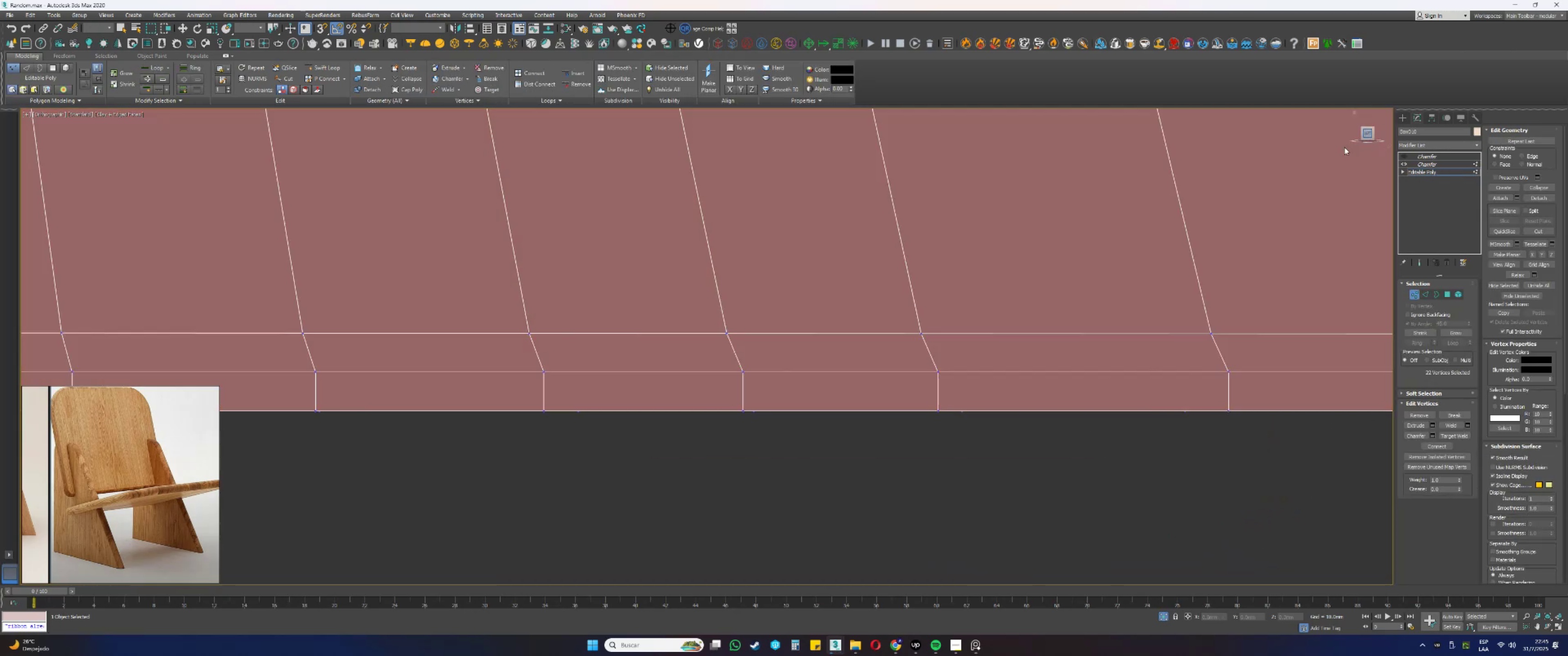 
key(Z)
 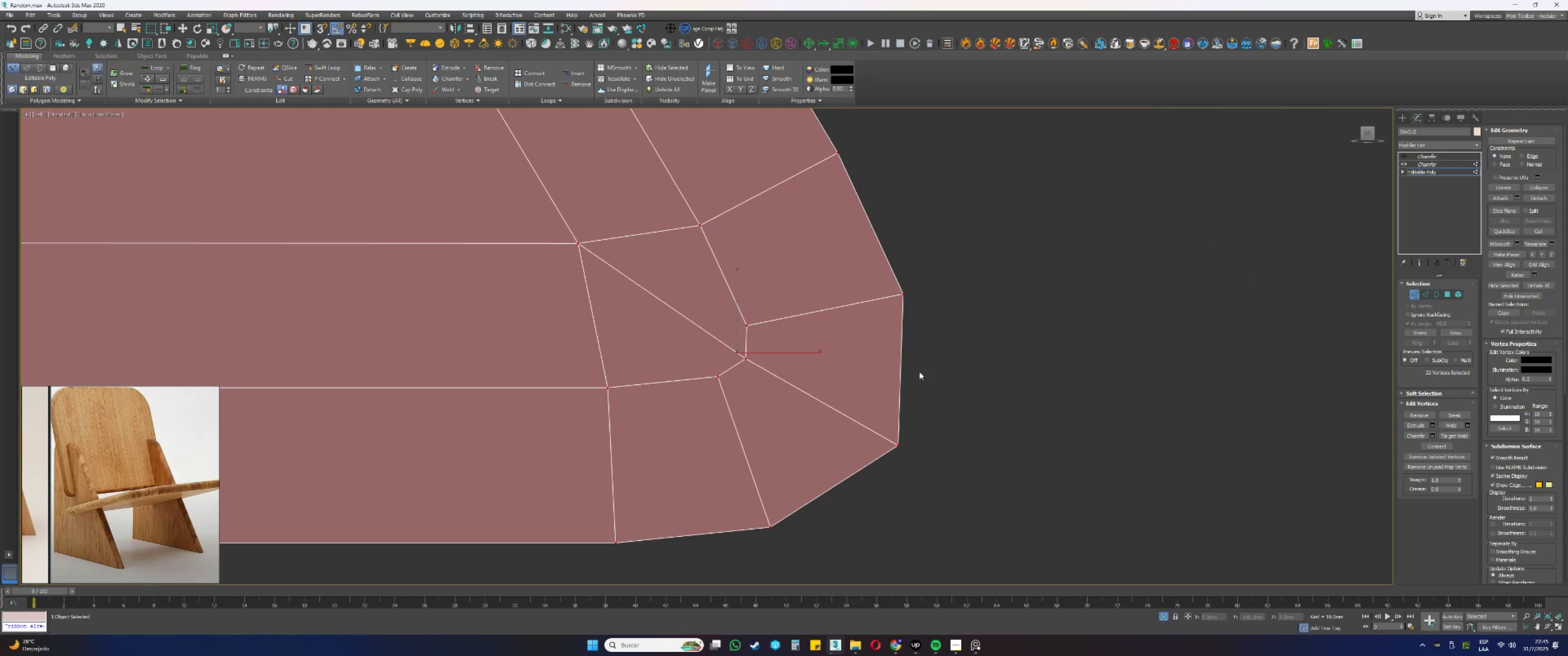 
scroll: coordinate [879, 379], scroll_direction: down, amount: 2.0
 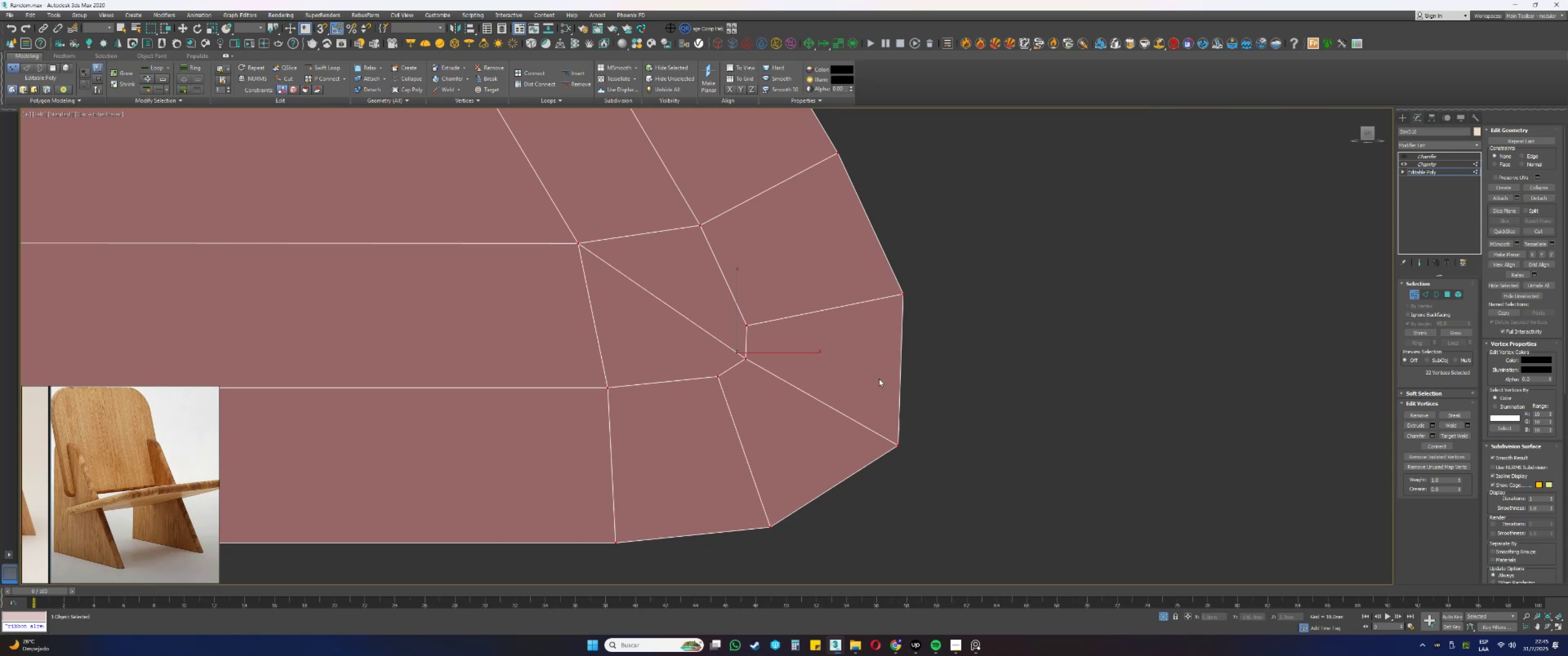 
key(F3)
 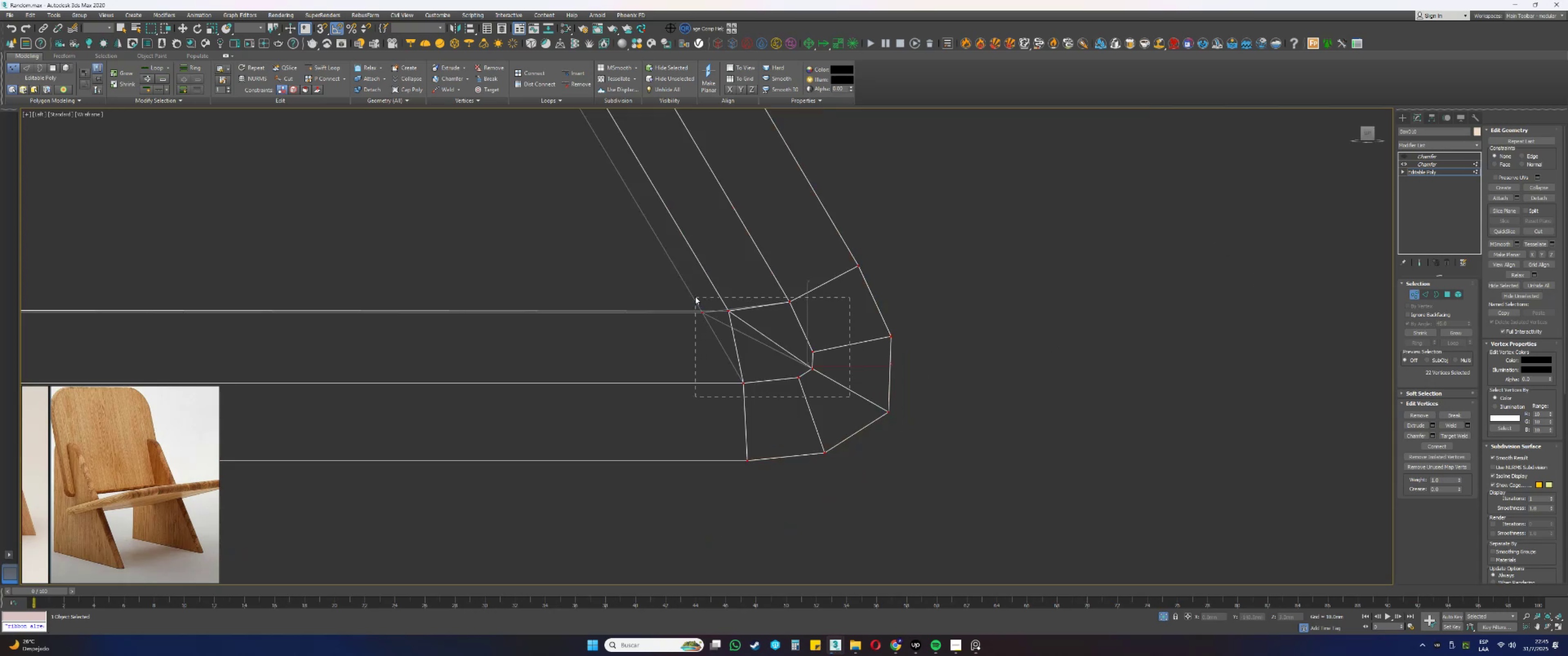 
scroll: coordinate [690, 284], scroll_direction: down, amount: 1.0
 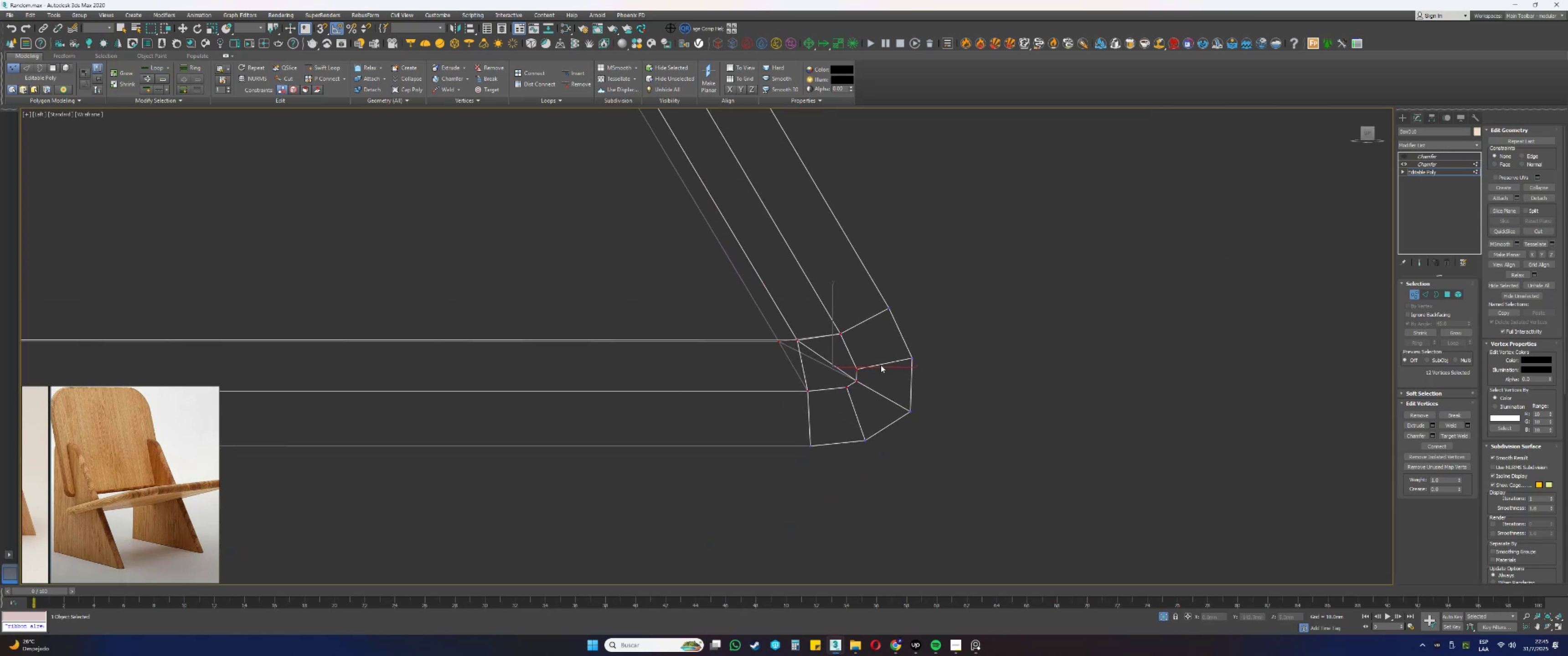 
key(W)
 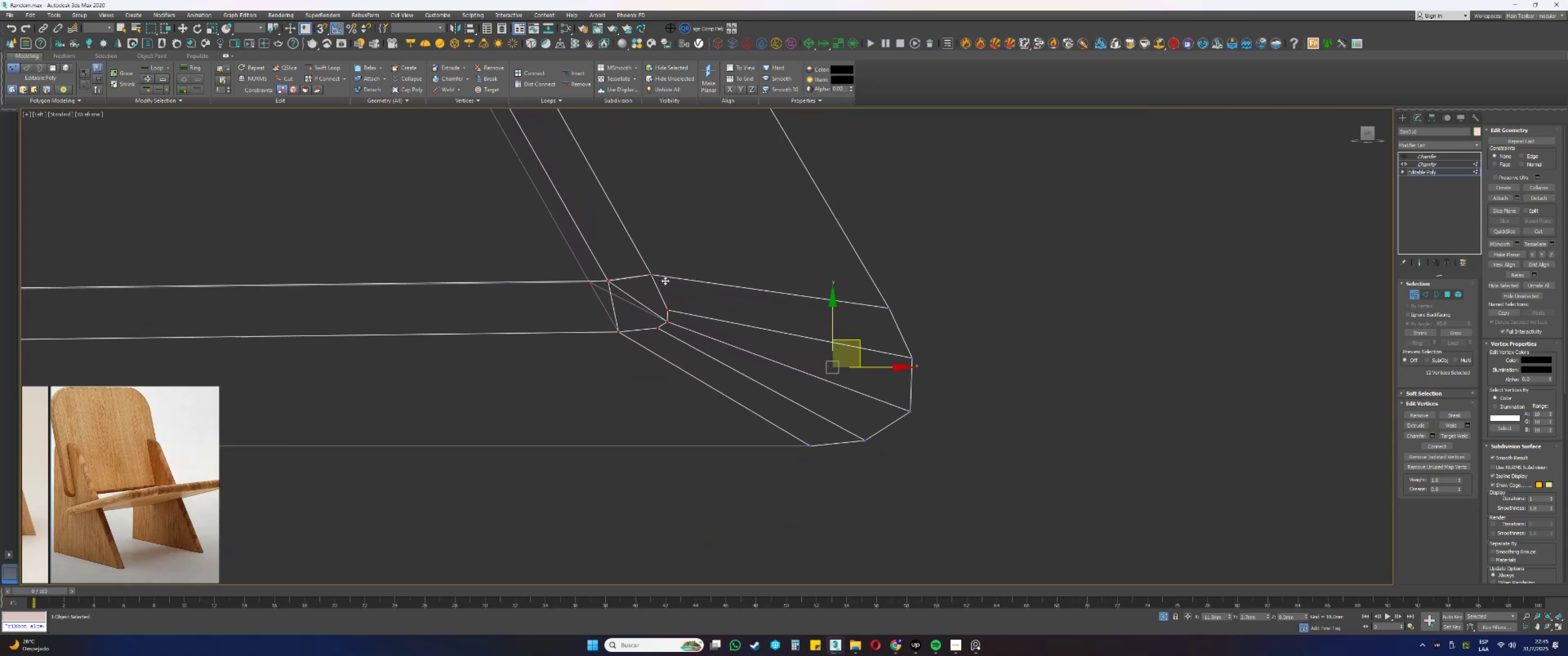 
key(1)
 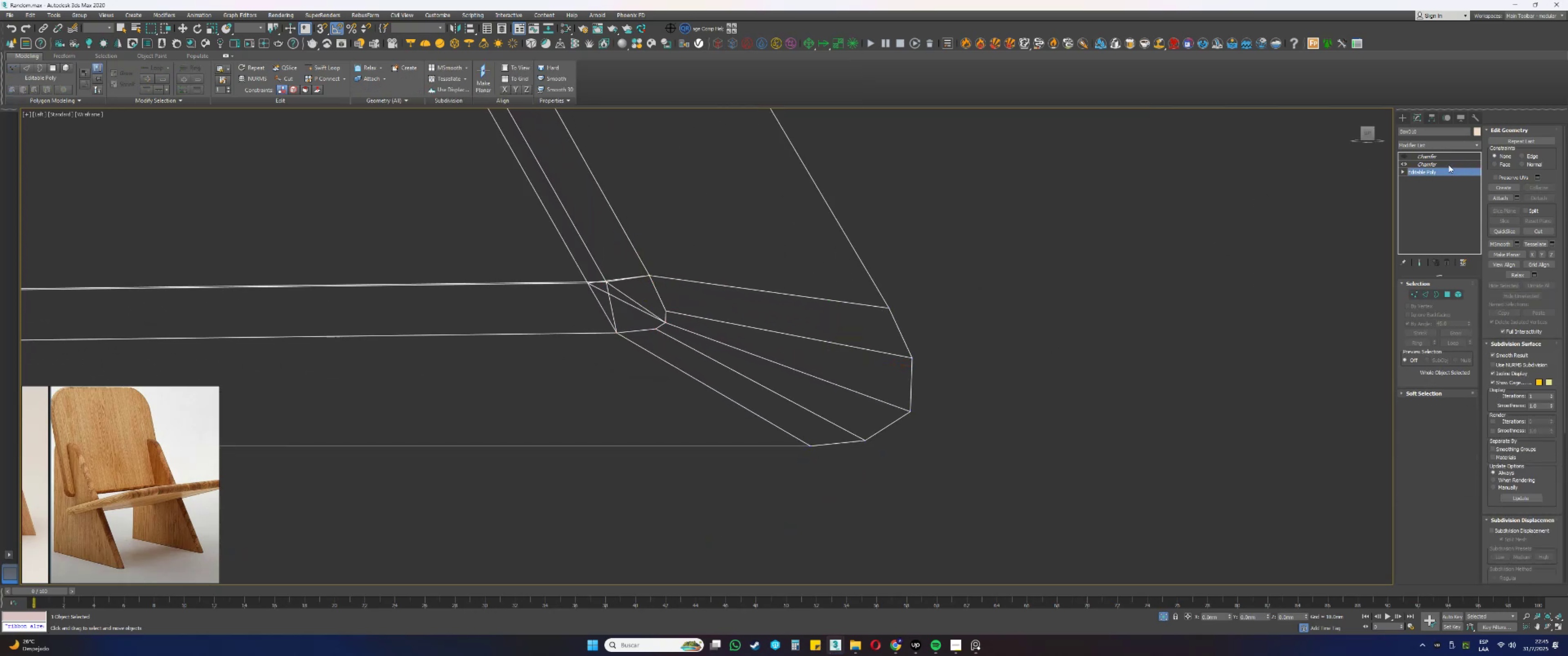 
left_click([1434, 166])
 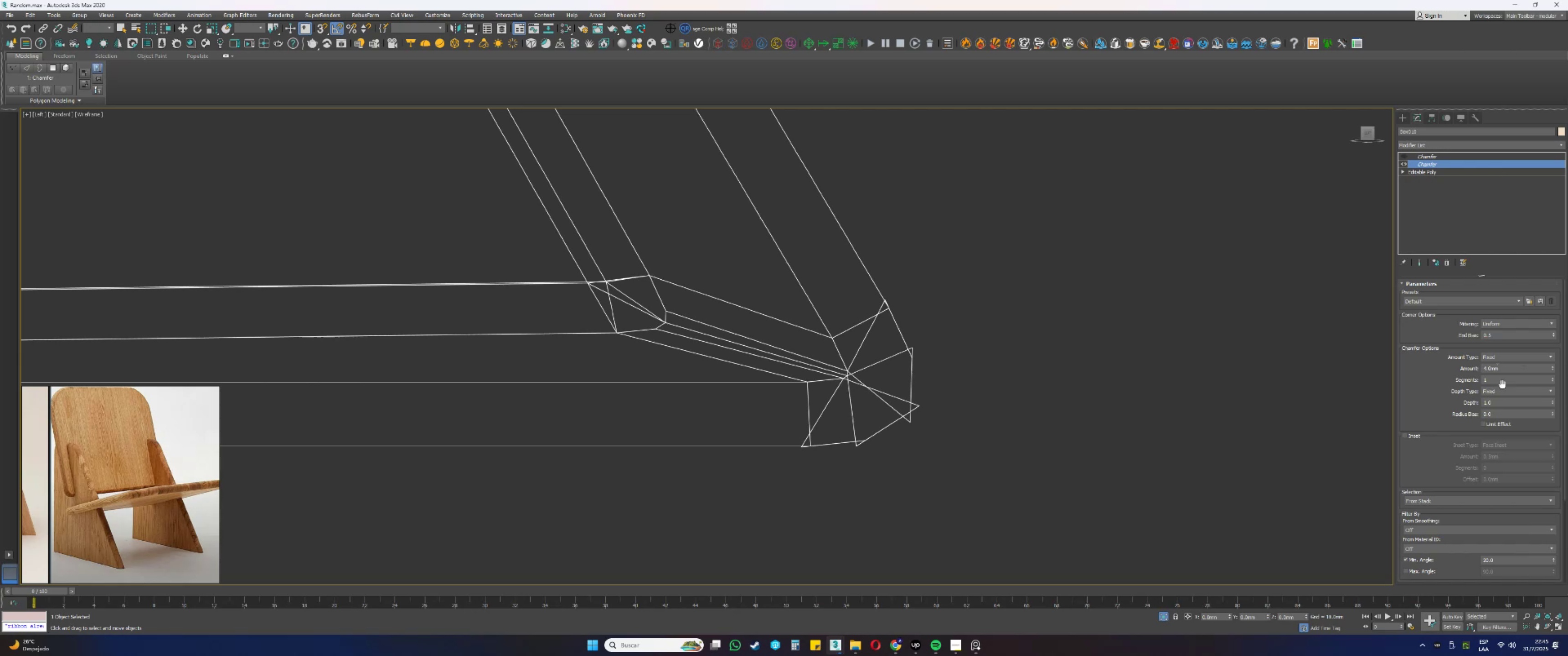 
key(Numpad3)
 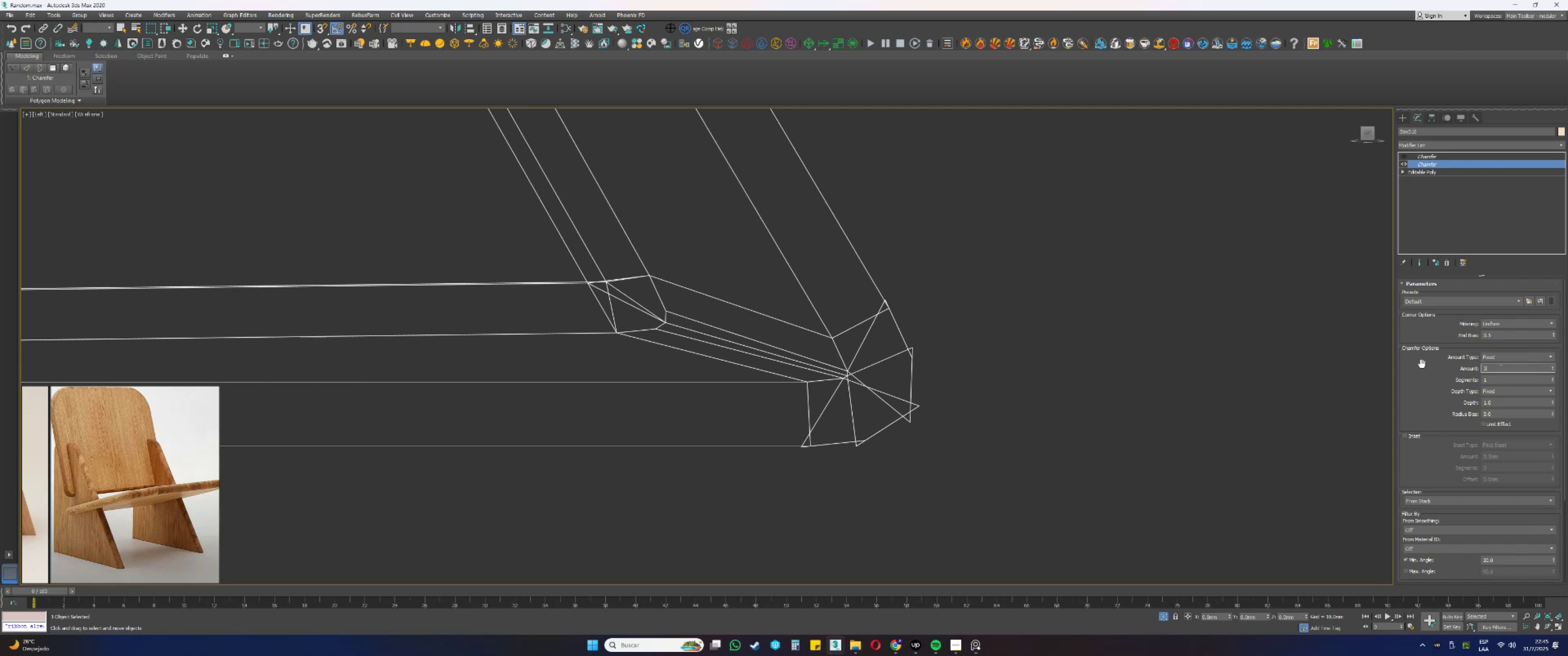 
key(NumpadEnter)
 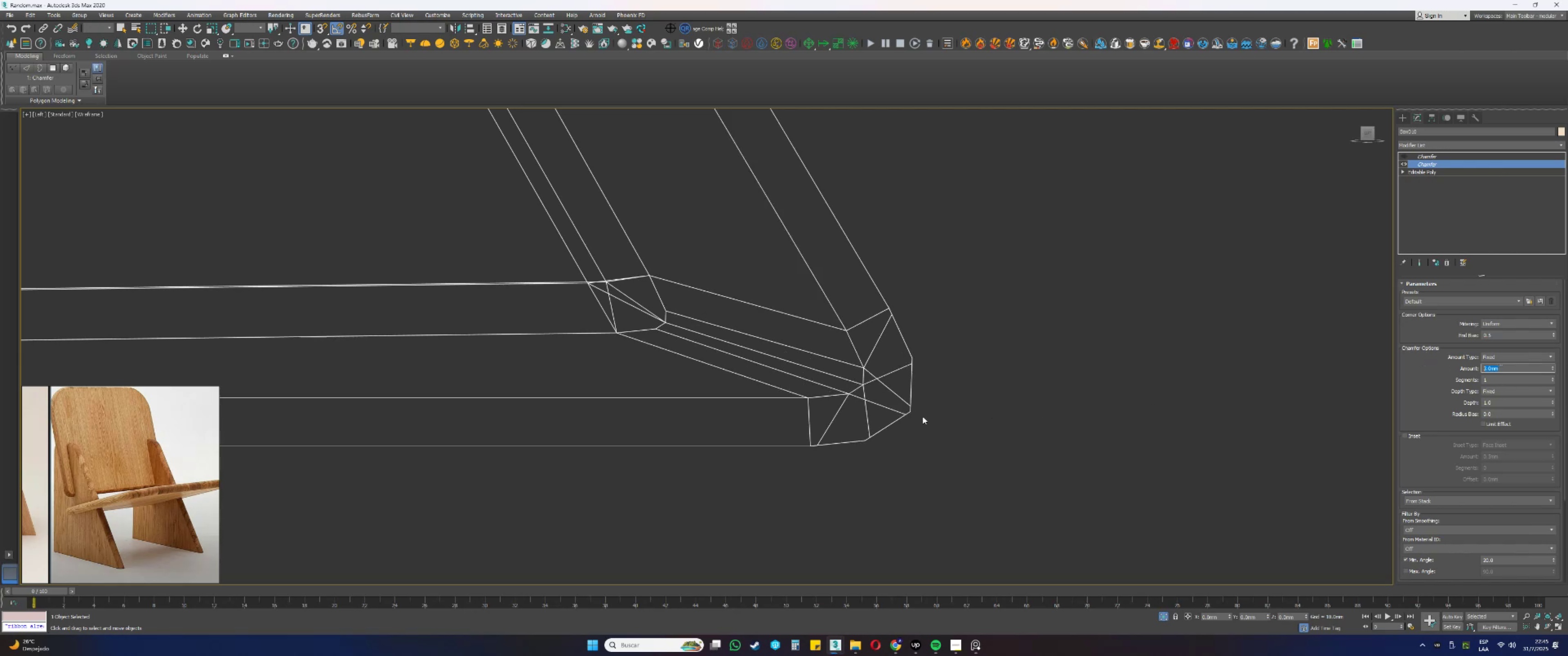 
key(F3)
 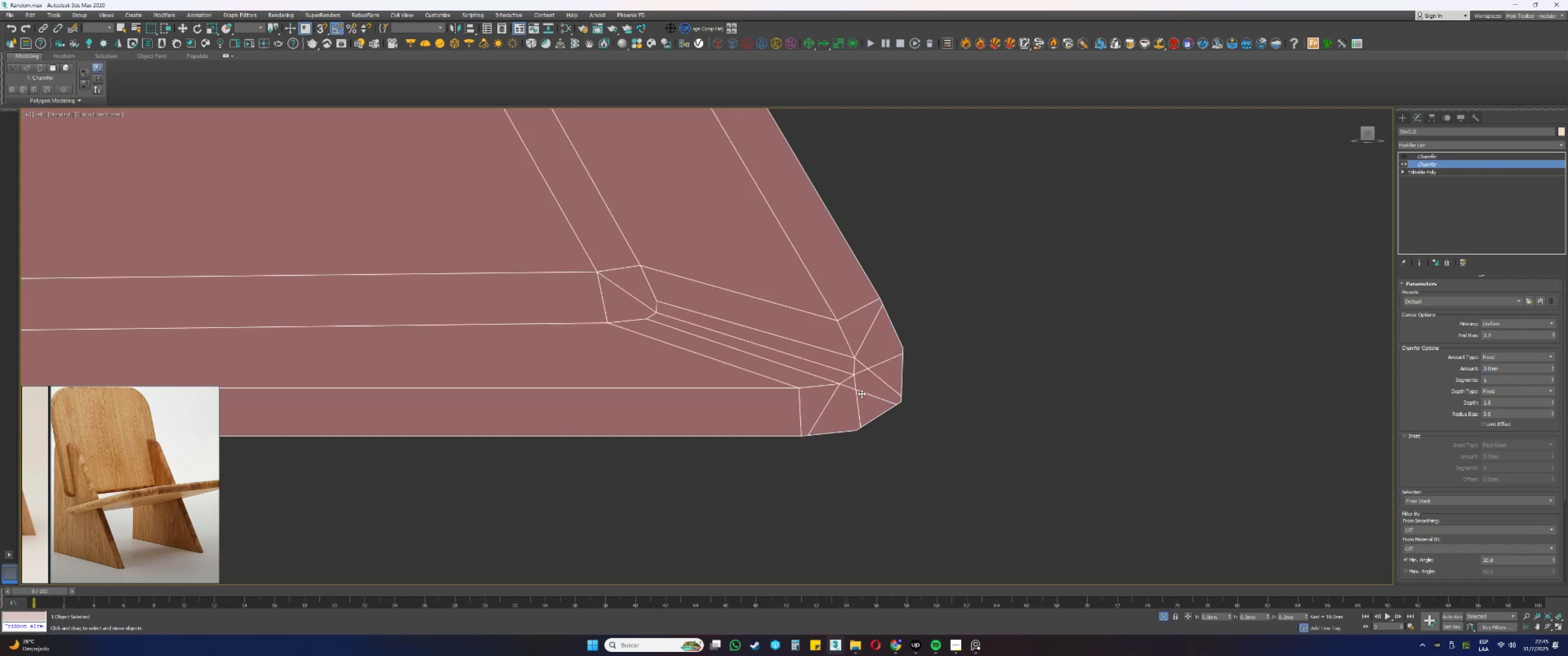 
scroll: coordinate [861, 378], scroll_direction: down, amount: 5.0
 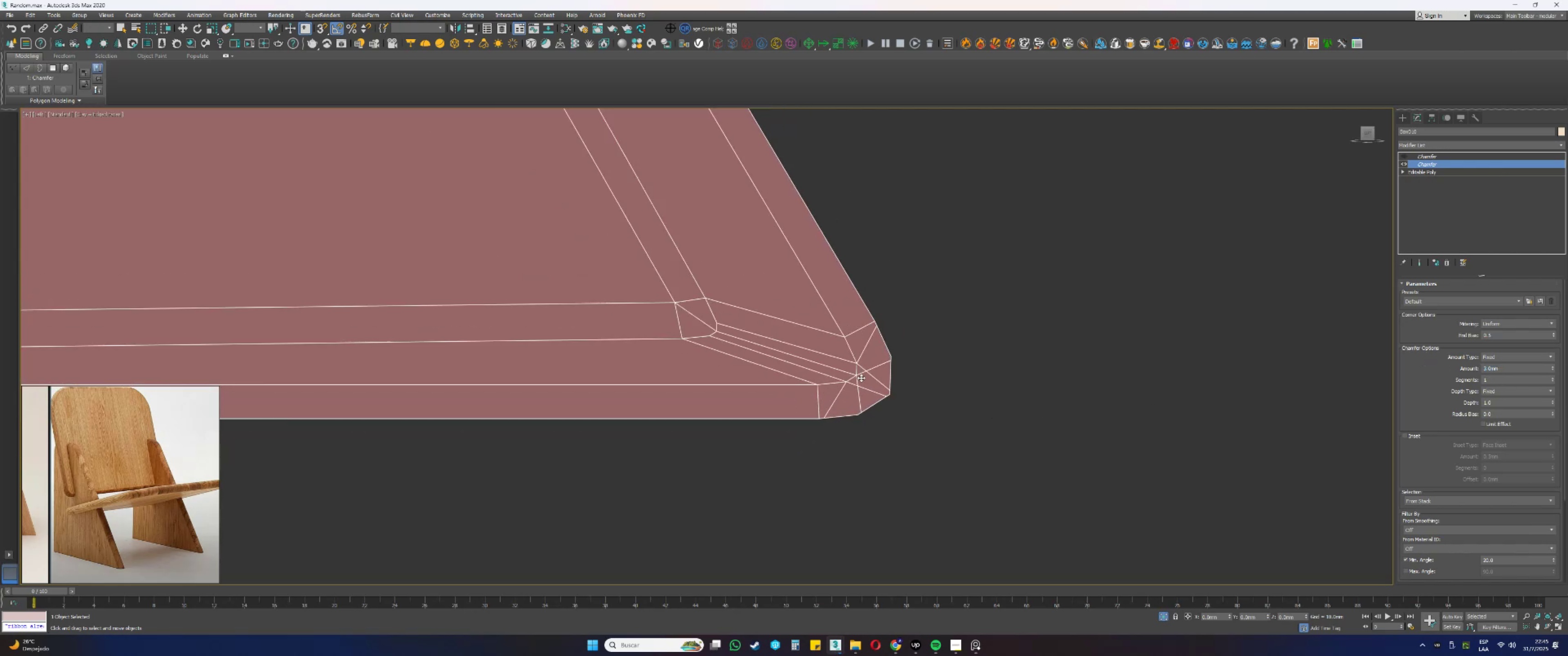 
hold_key(key=AltLeft, duration=0.43)
 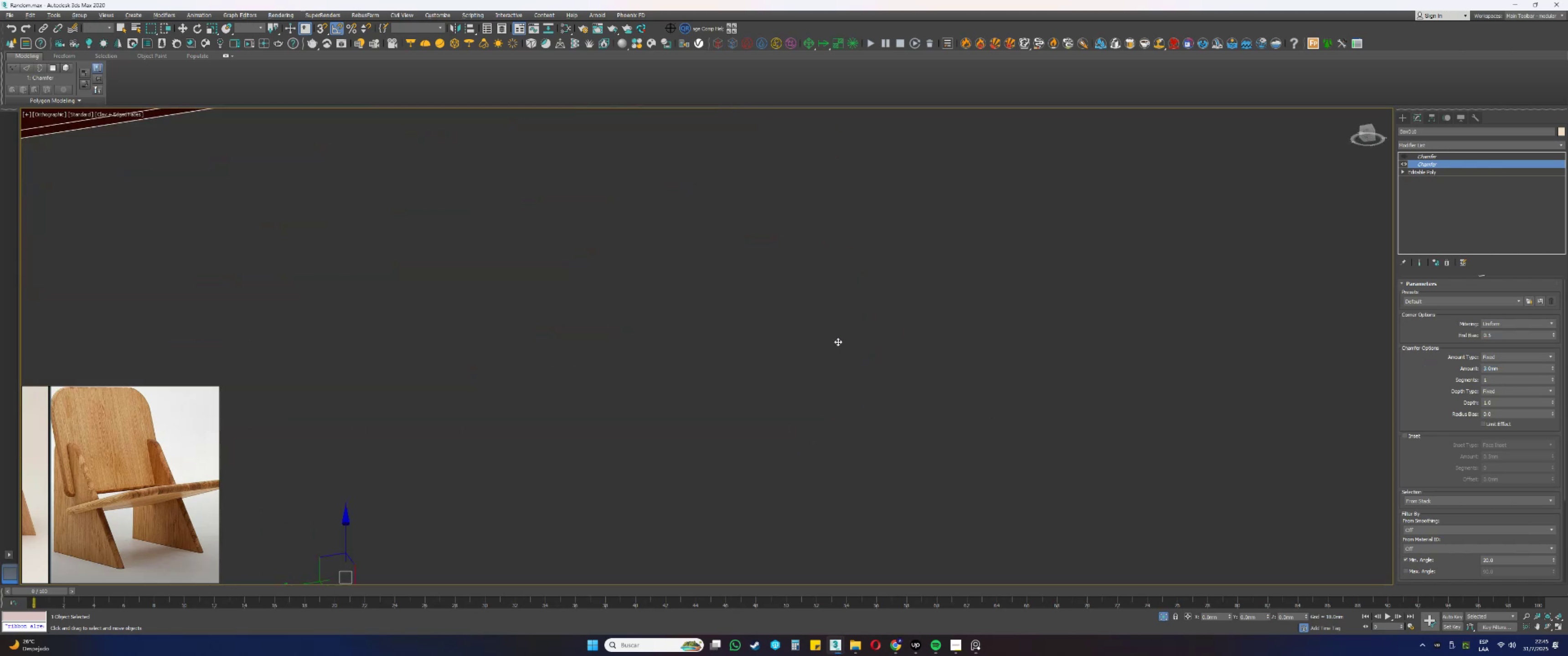 
scroll: coordinate [836, 319], scroll_direction: up, amount: 3.0
 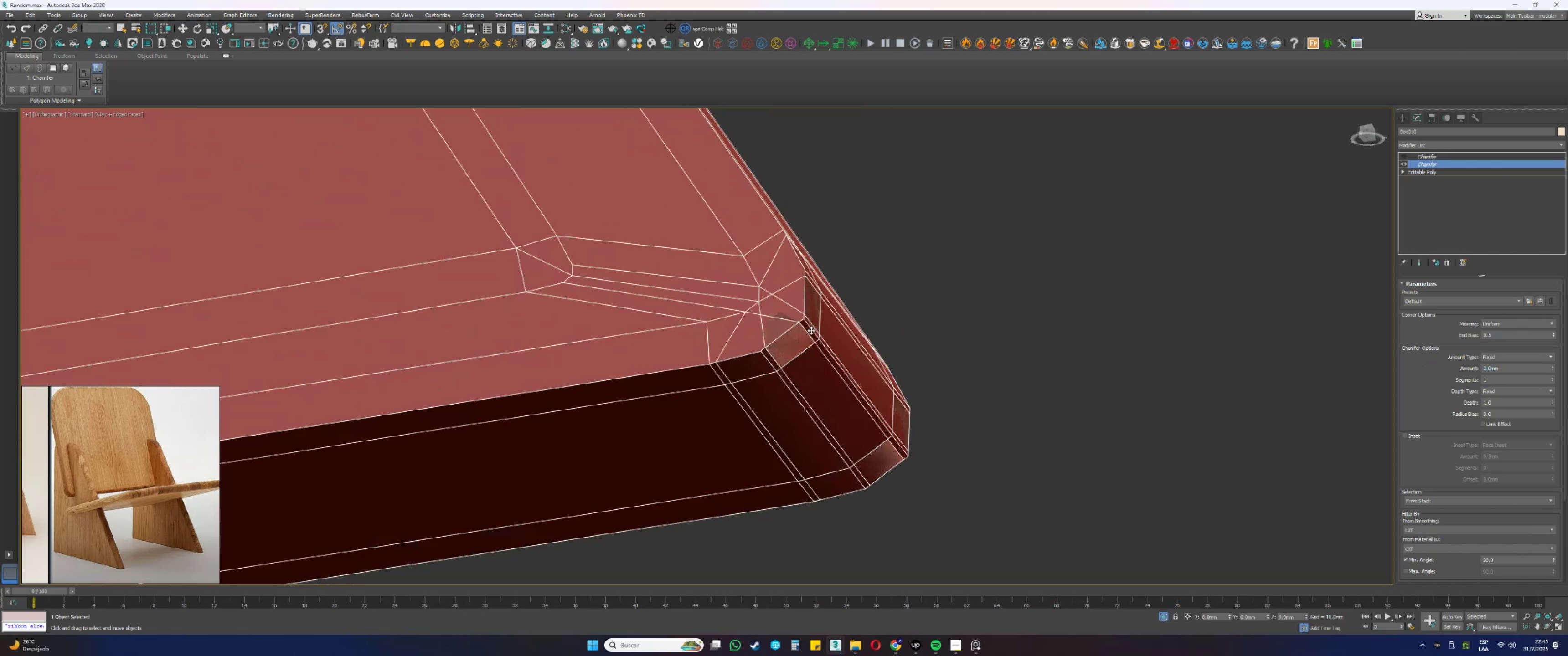 
type(sq2)
key(NumpadEnter)
type(1.)
key(NumpadEnter)
 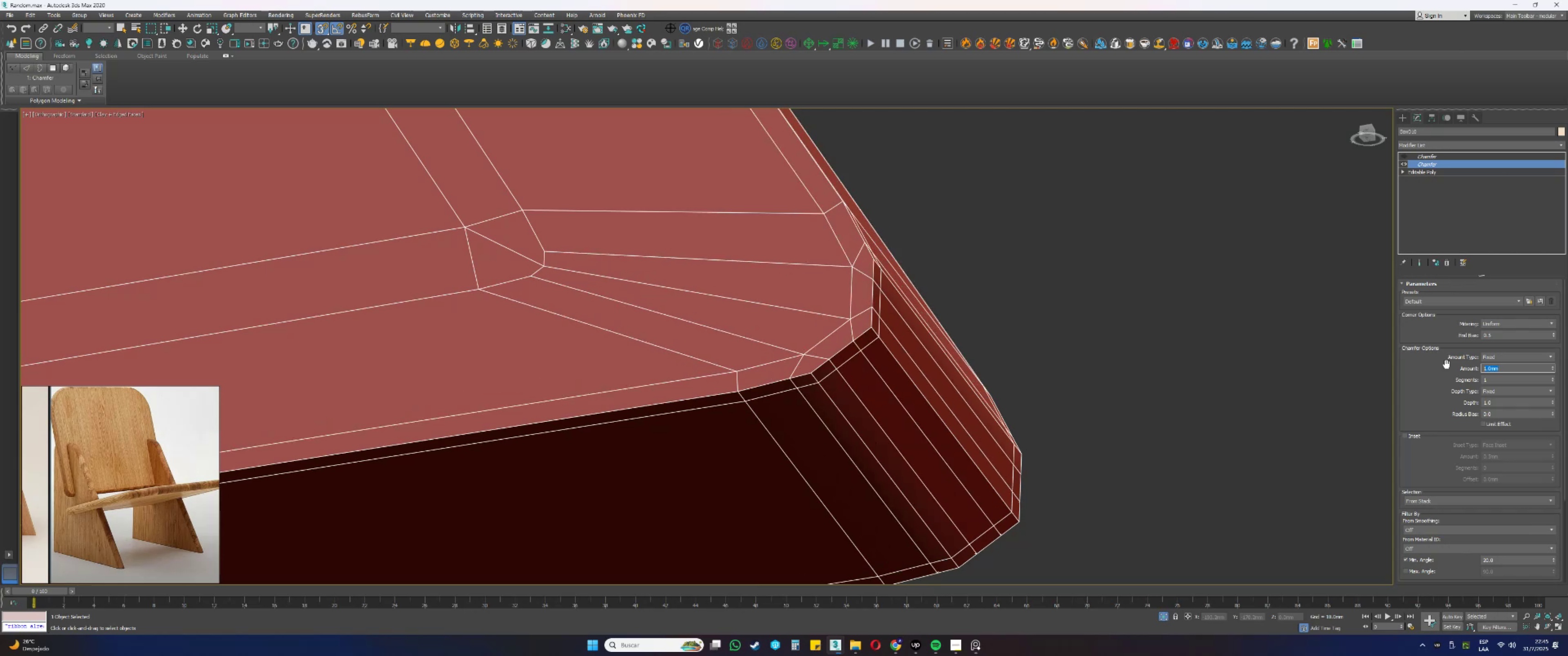 
scroll: coordinate [769, 334], scroll_direction: up, amount: 1.0
 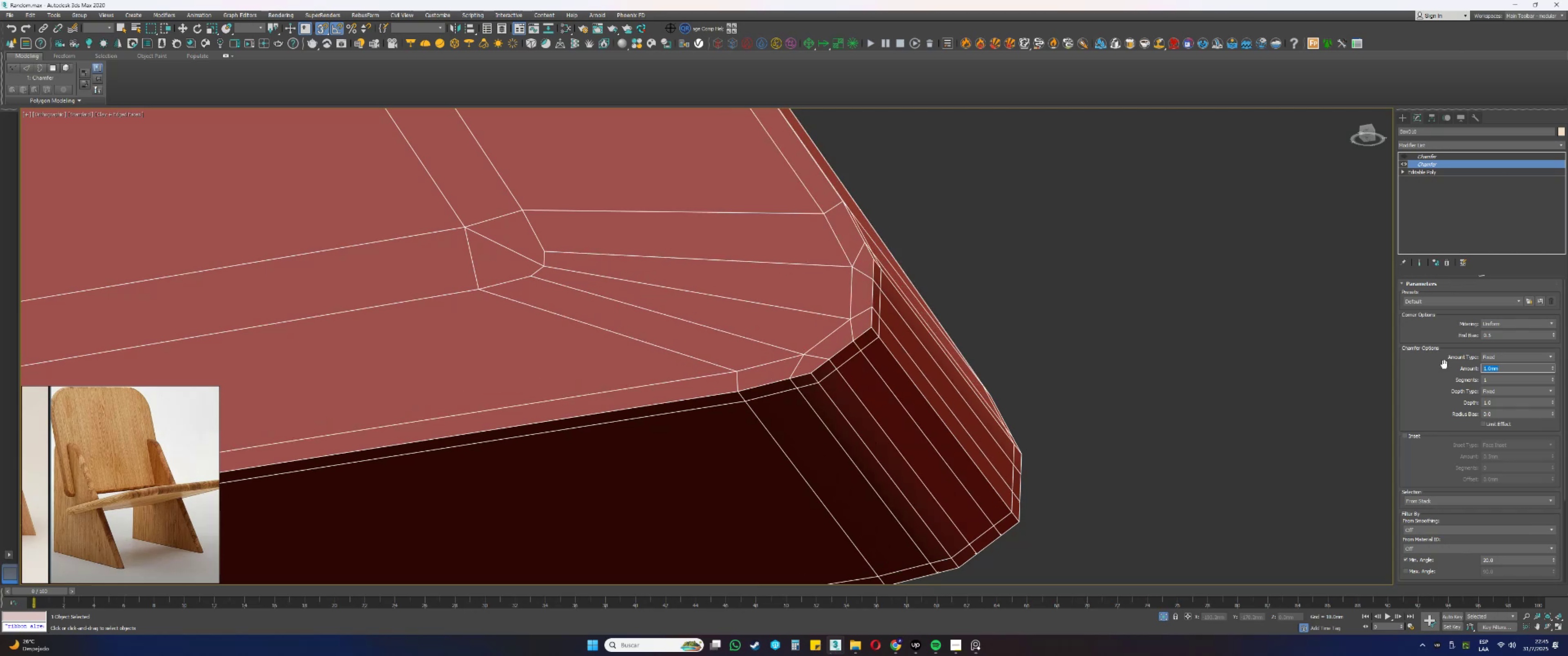 
wait(6.16)
 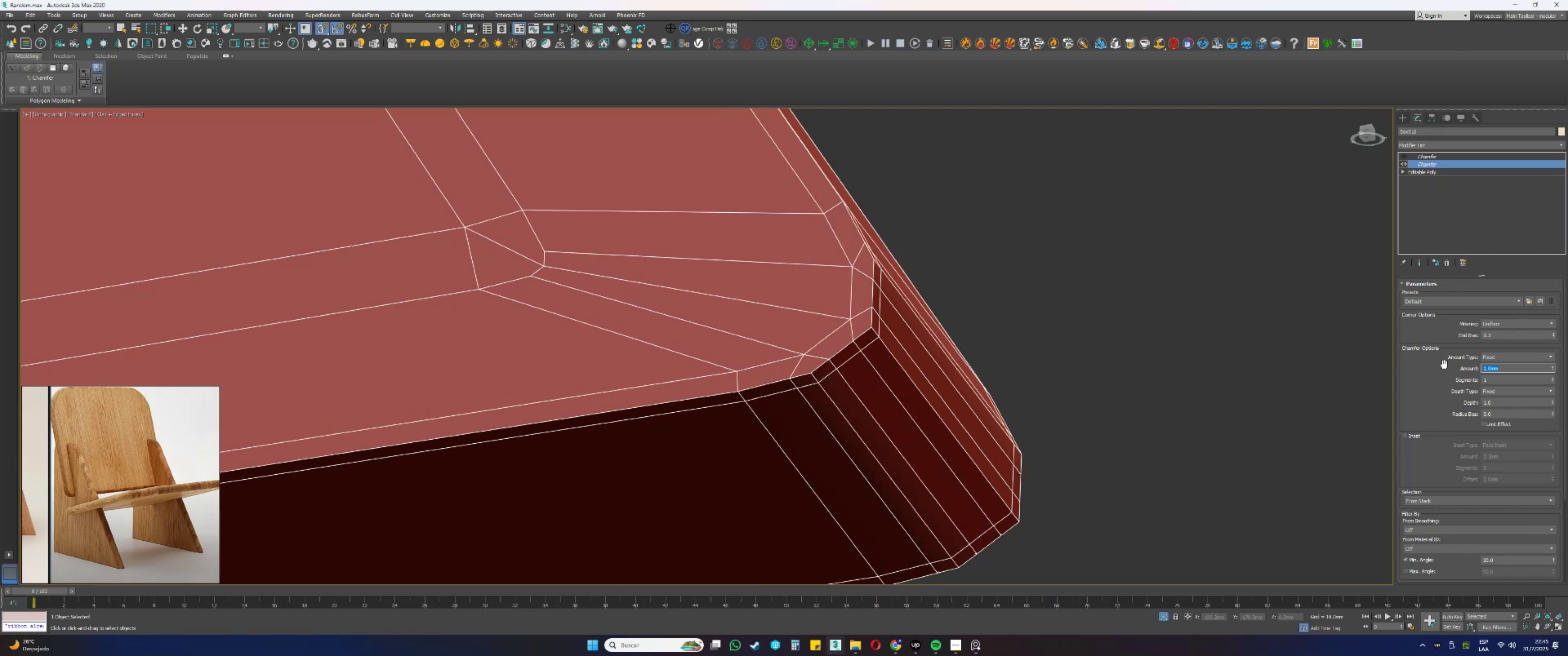 
left_click([1420, 173])
 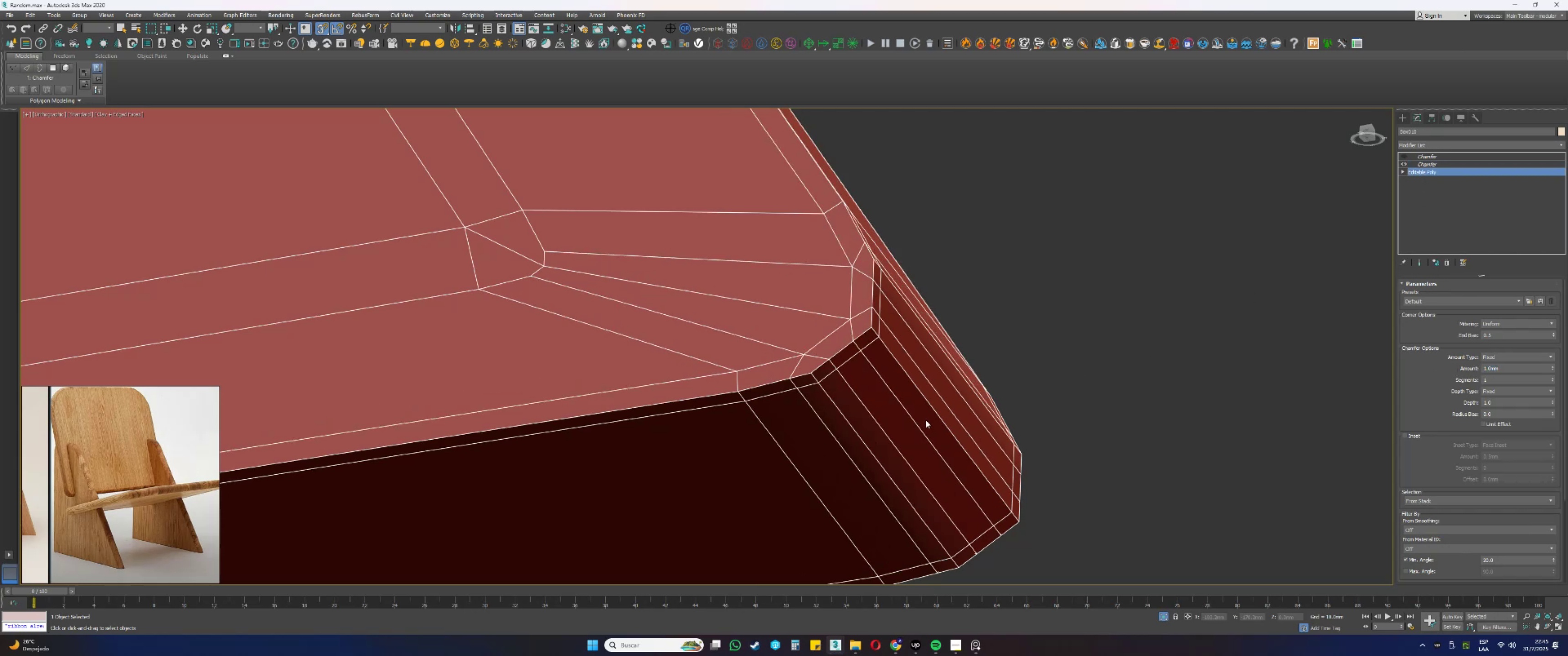 
key(4)
 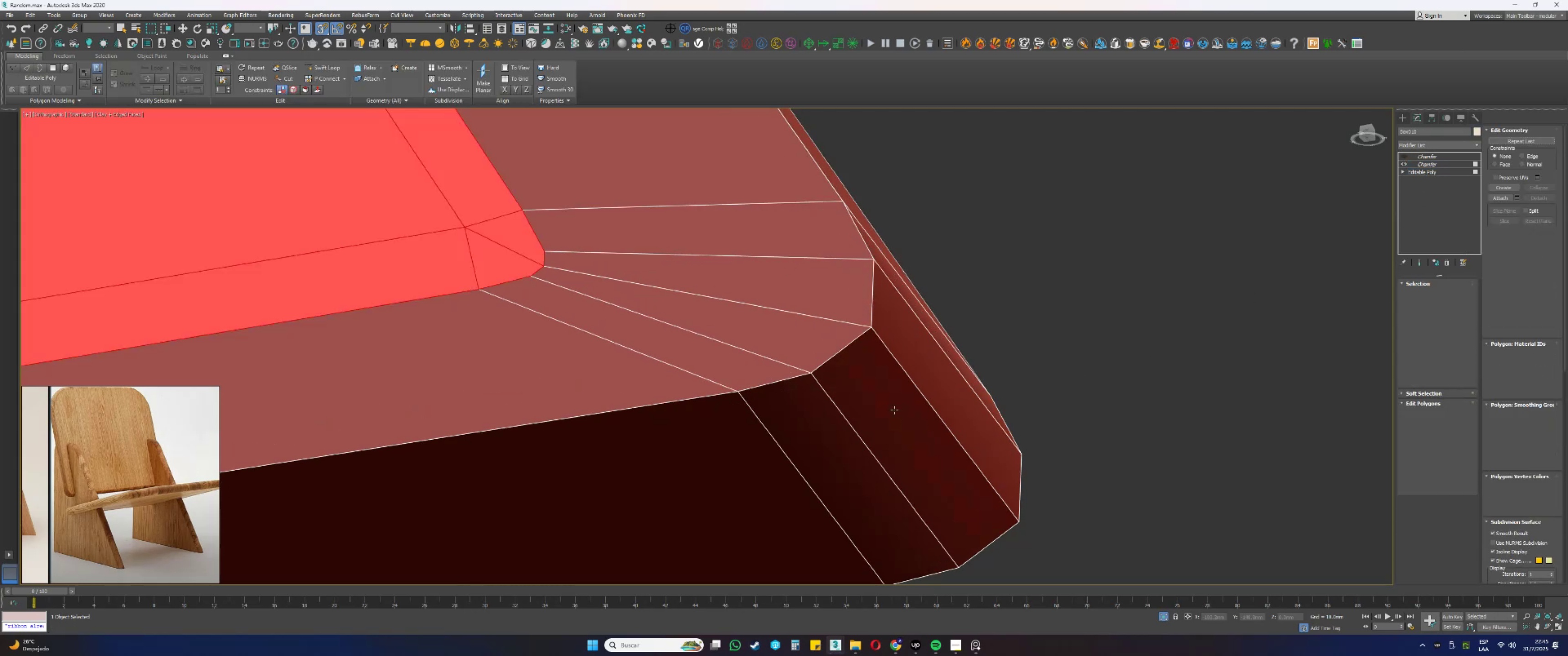 
hold_key(key=ShiftLeft, duration=0.41)
left_click([935, 381])
 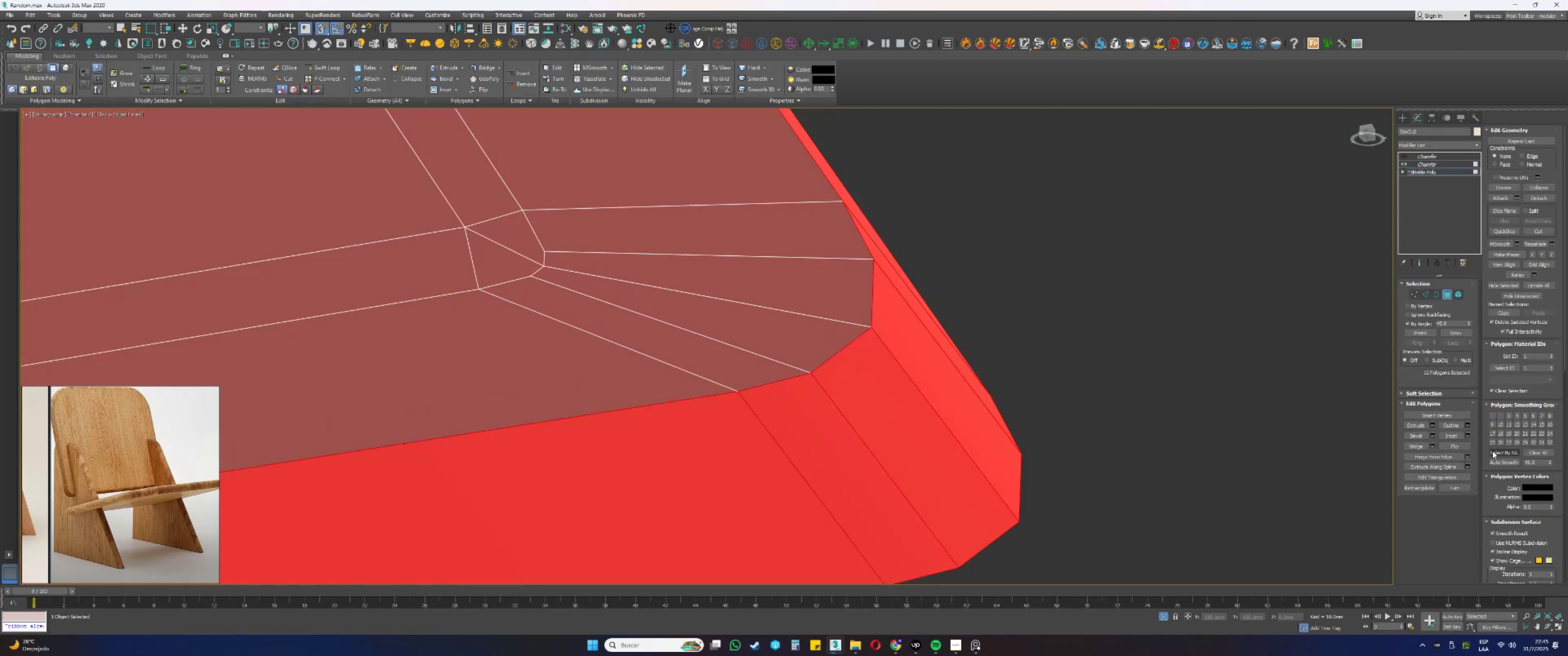 
left_click([1496, 462])
 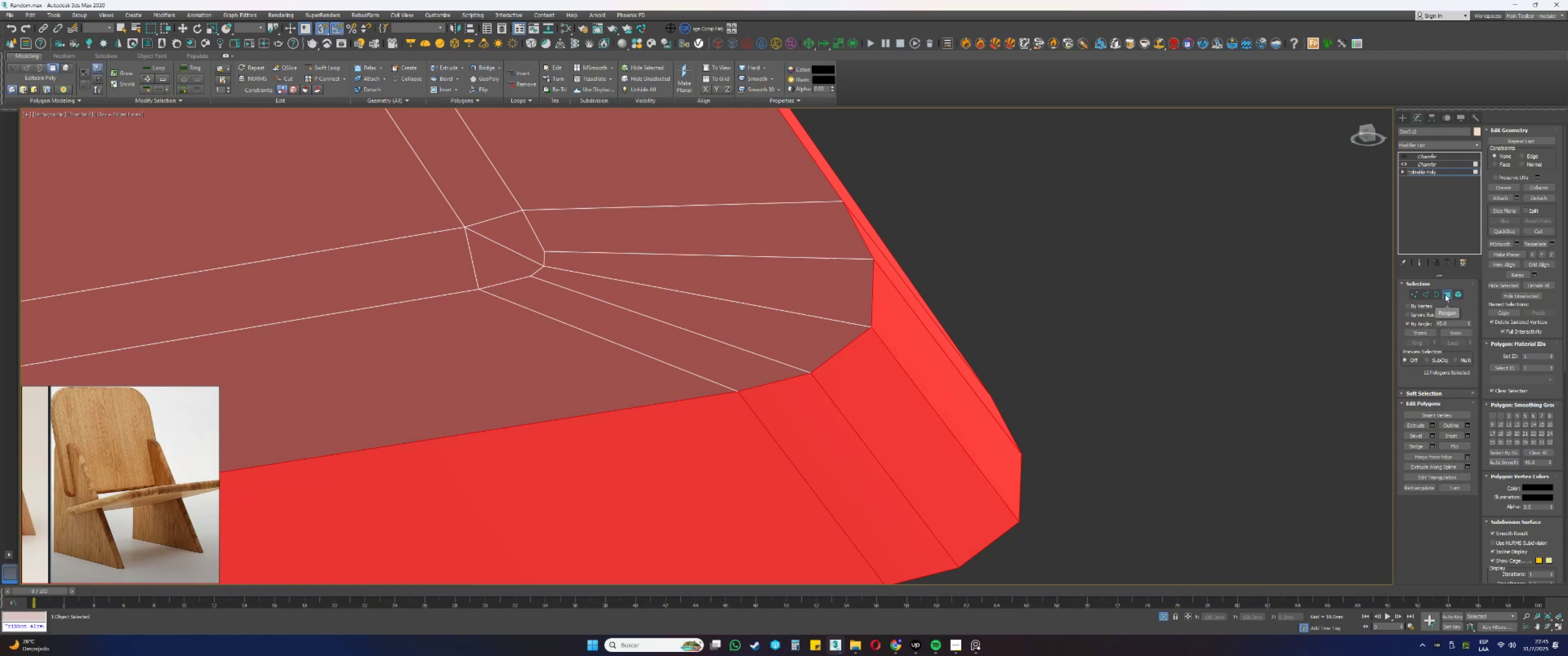 
left_click([1421, 321])
 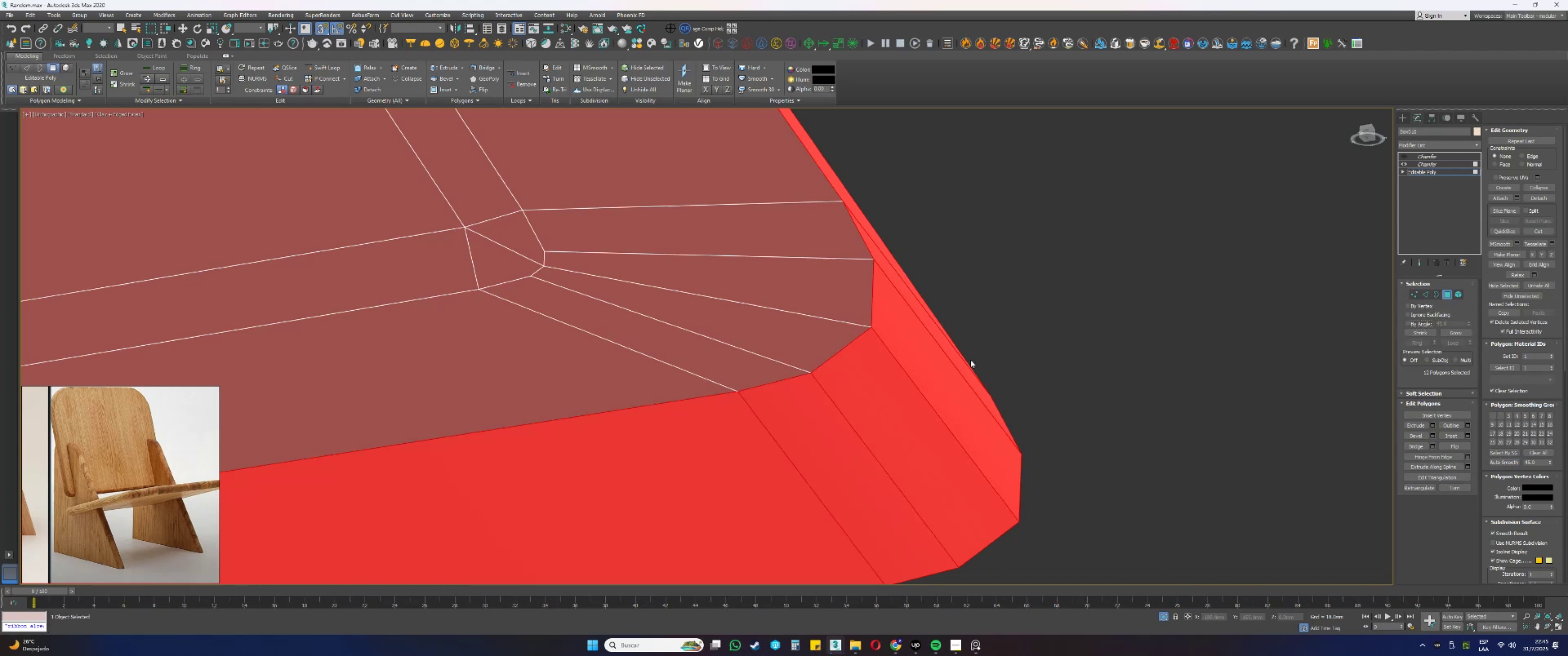 
left_click([934, 339])
 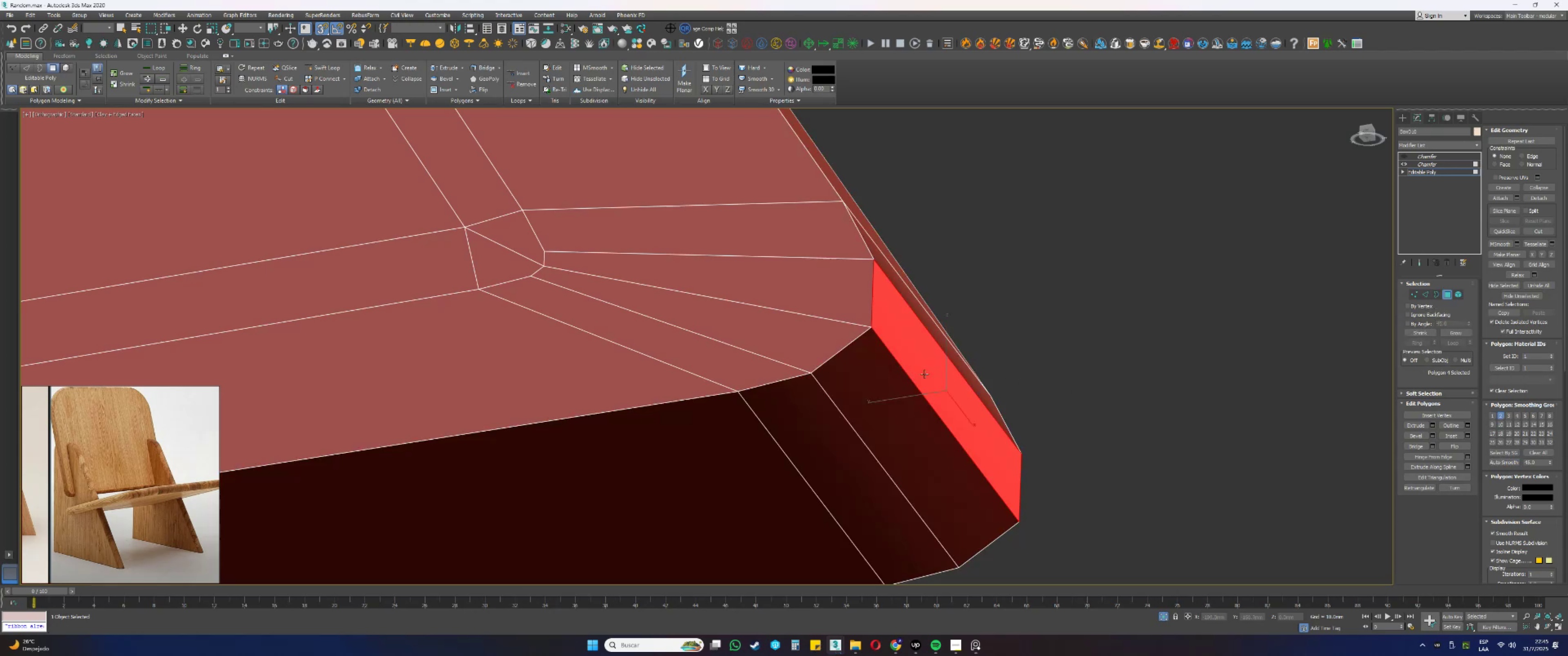 
left_click([902, 400])
 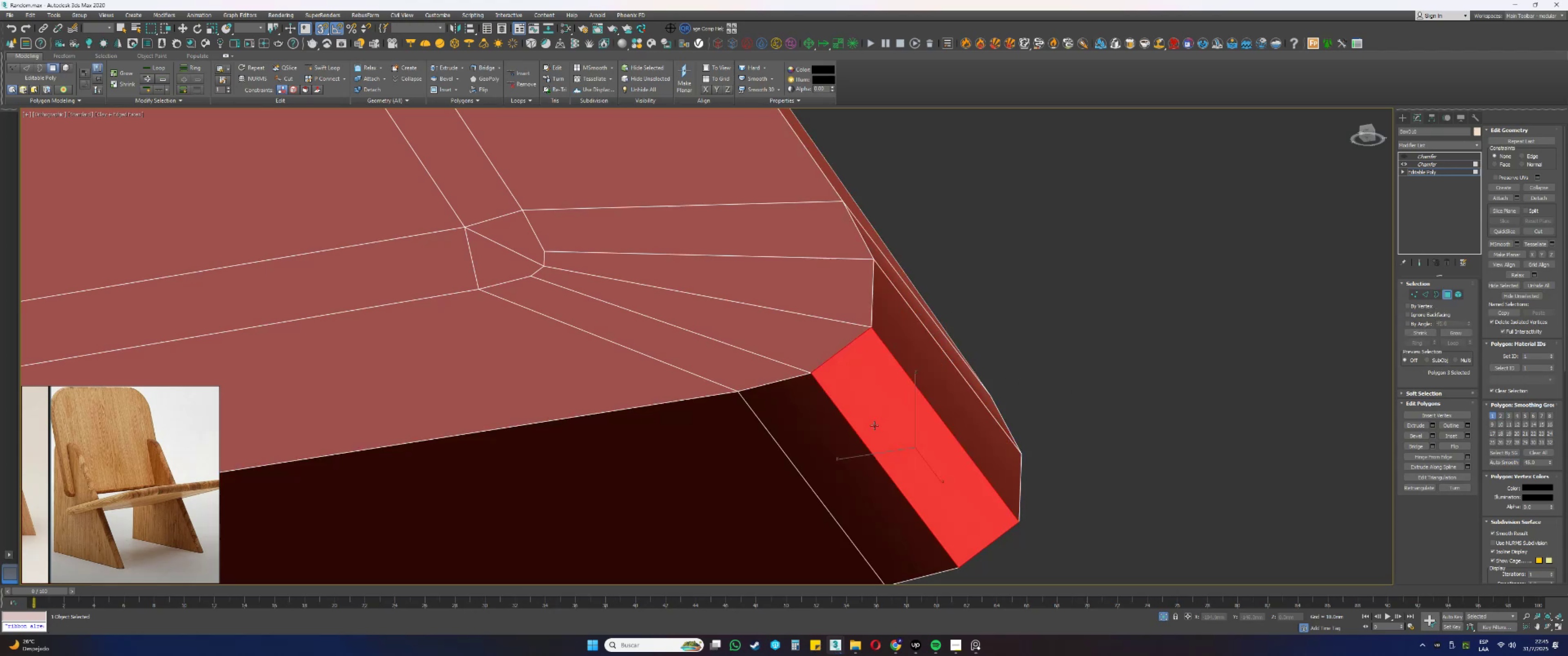 
left_click([844, 442])
 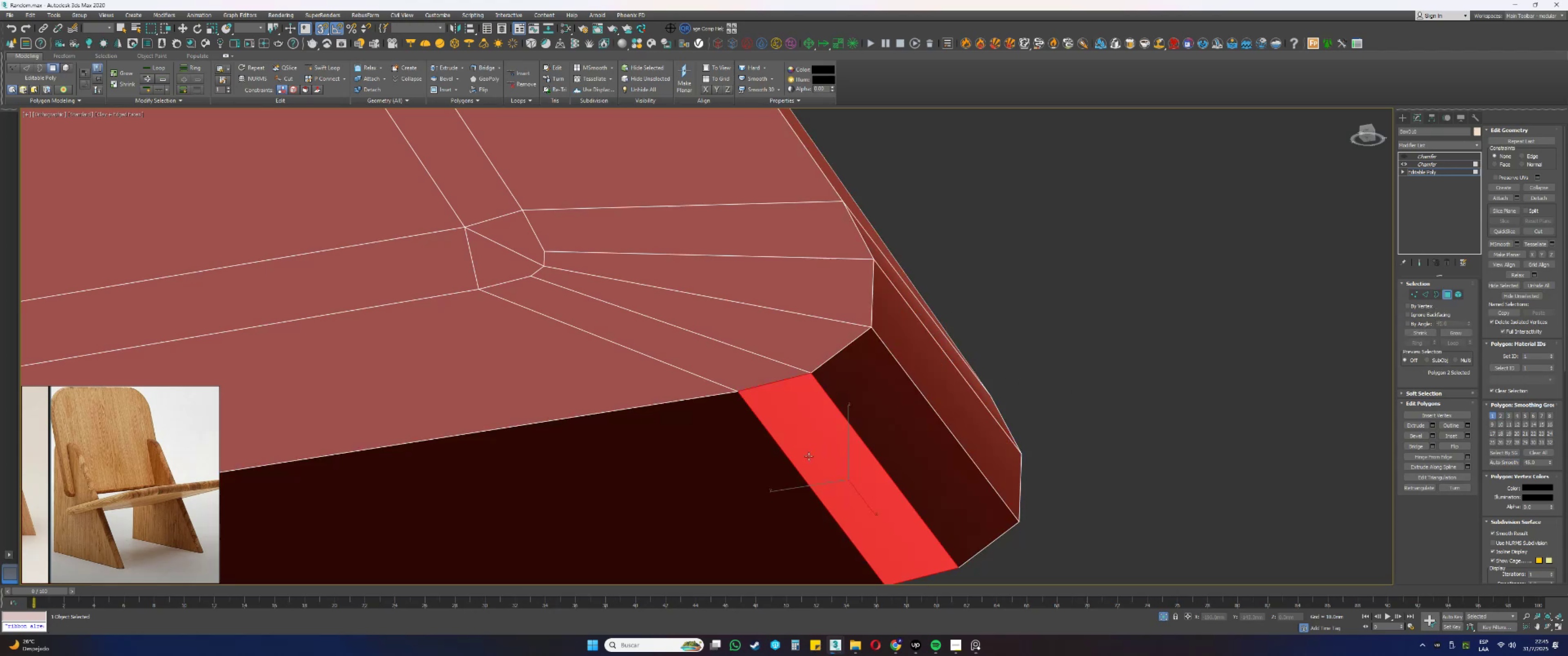 
hold_key(key=ShiftLeft, duration=0.38)
 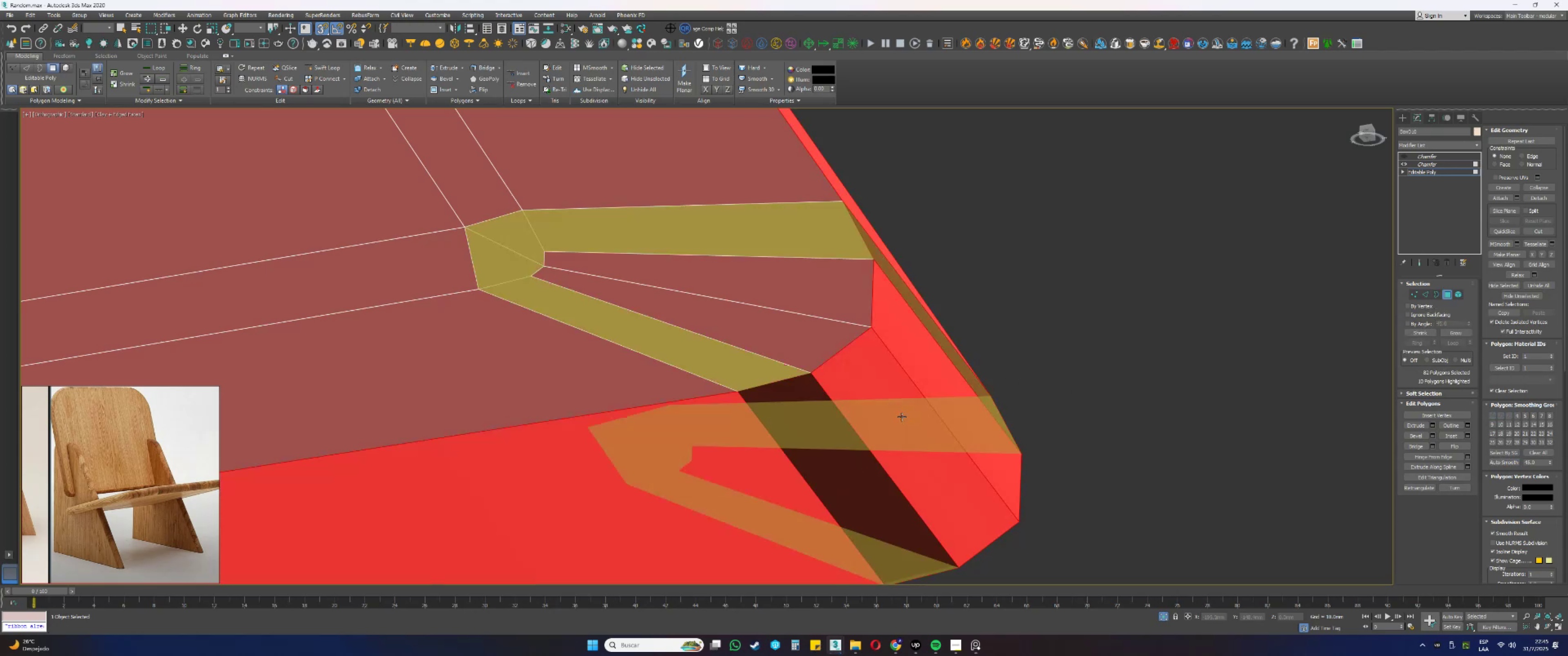 
scroll: coordinate [903, 410], scroll_direction: down, amount: 14.0
 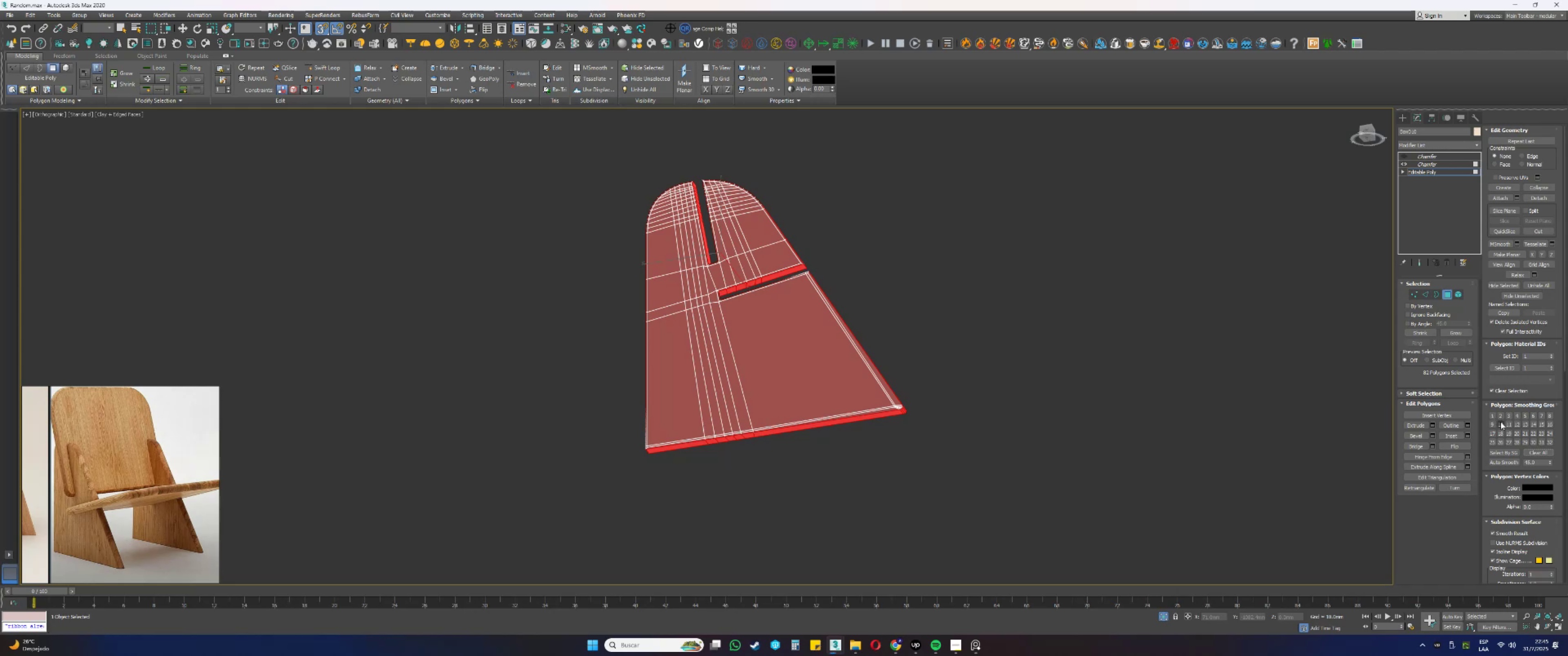 
hold_key(key=AltLeft, duration=0.41)
 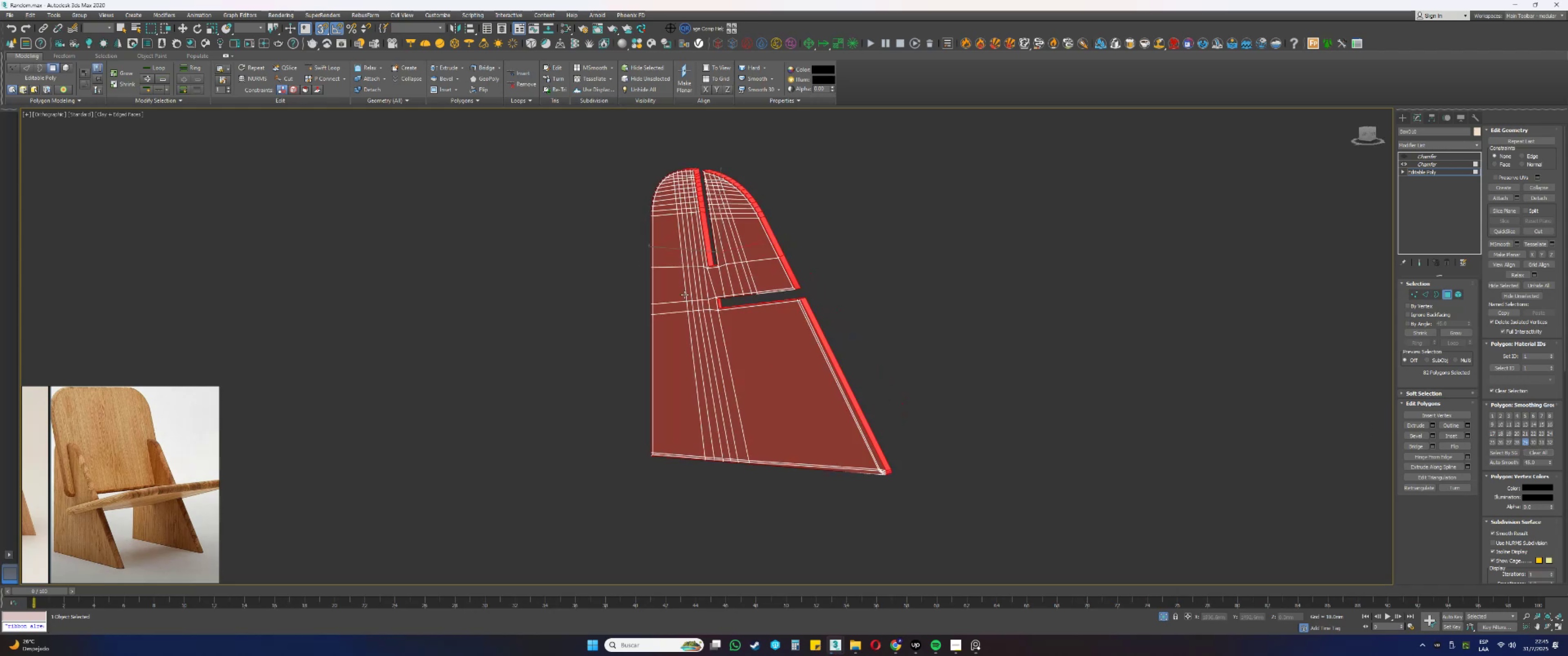 
scroll: coordinate [827, 297], scroll_direction: up, amount: 3.0
 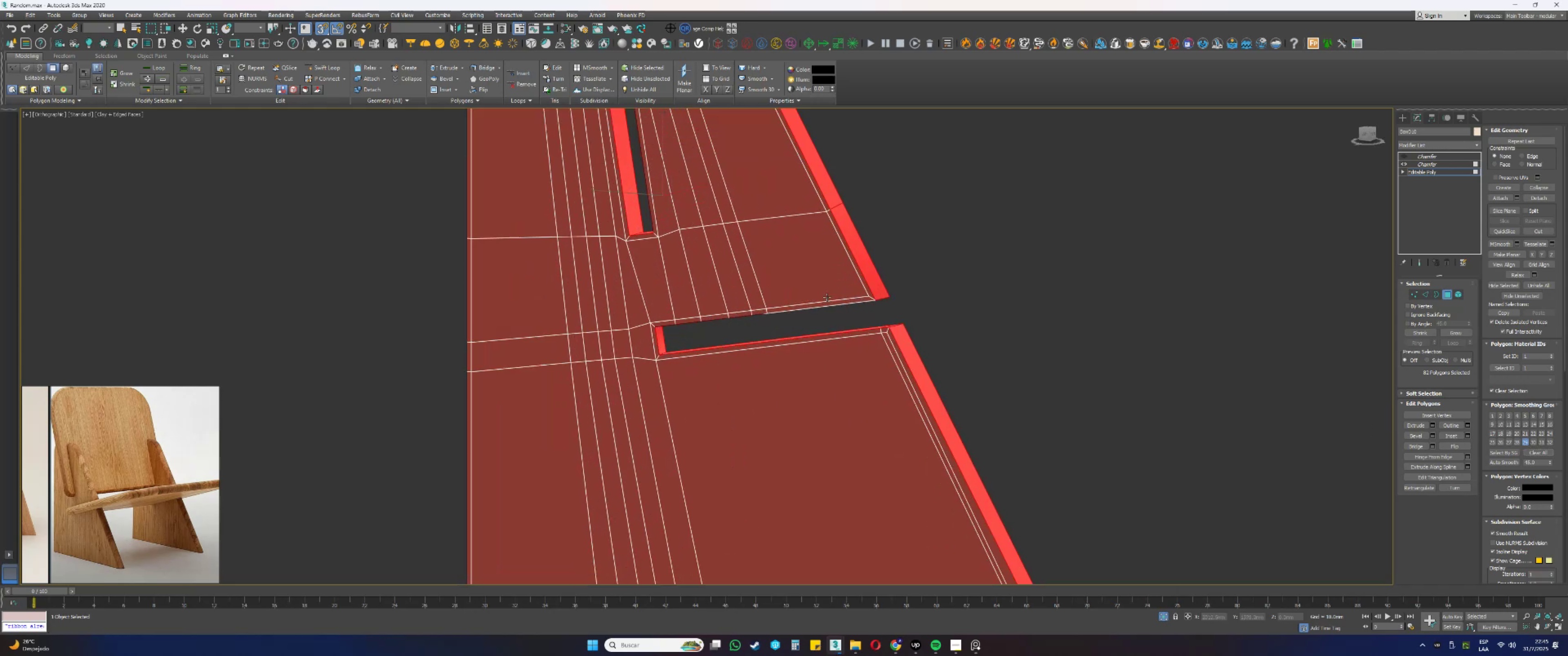 
key(Alt+AltLeft)
 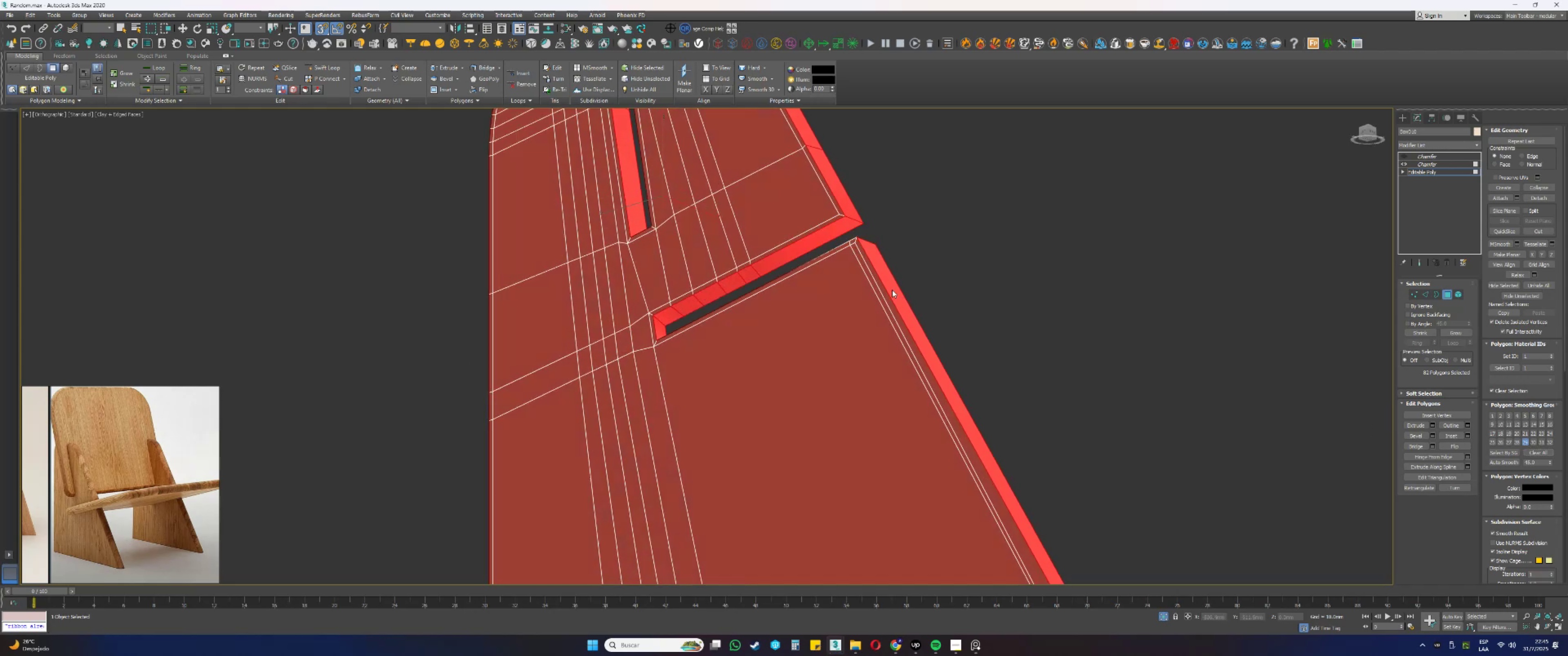 
scroll: coordinate [804, 250], scroll_direction: up, amount: 3.0
 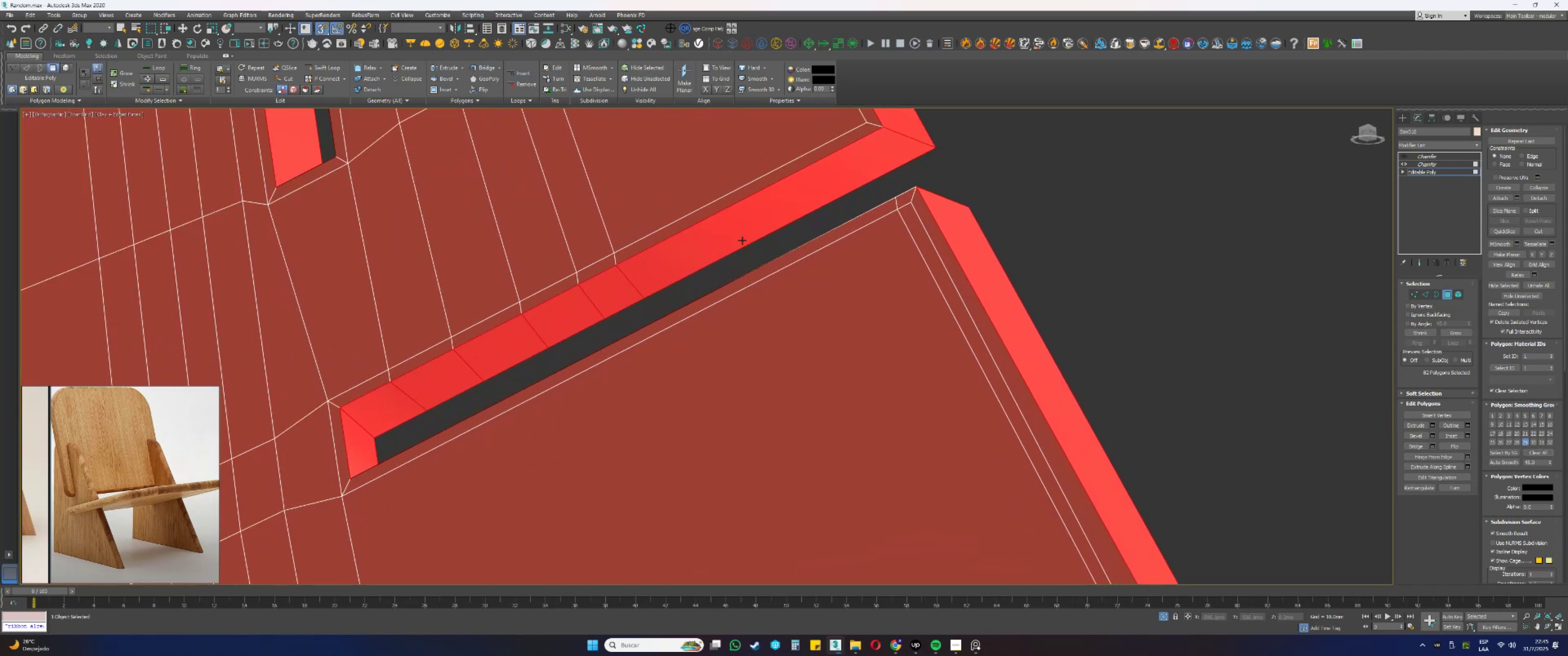 
left_click([741, 240])
 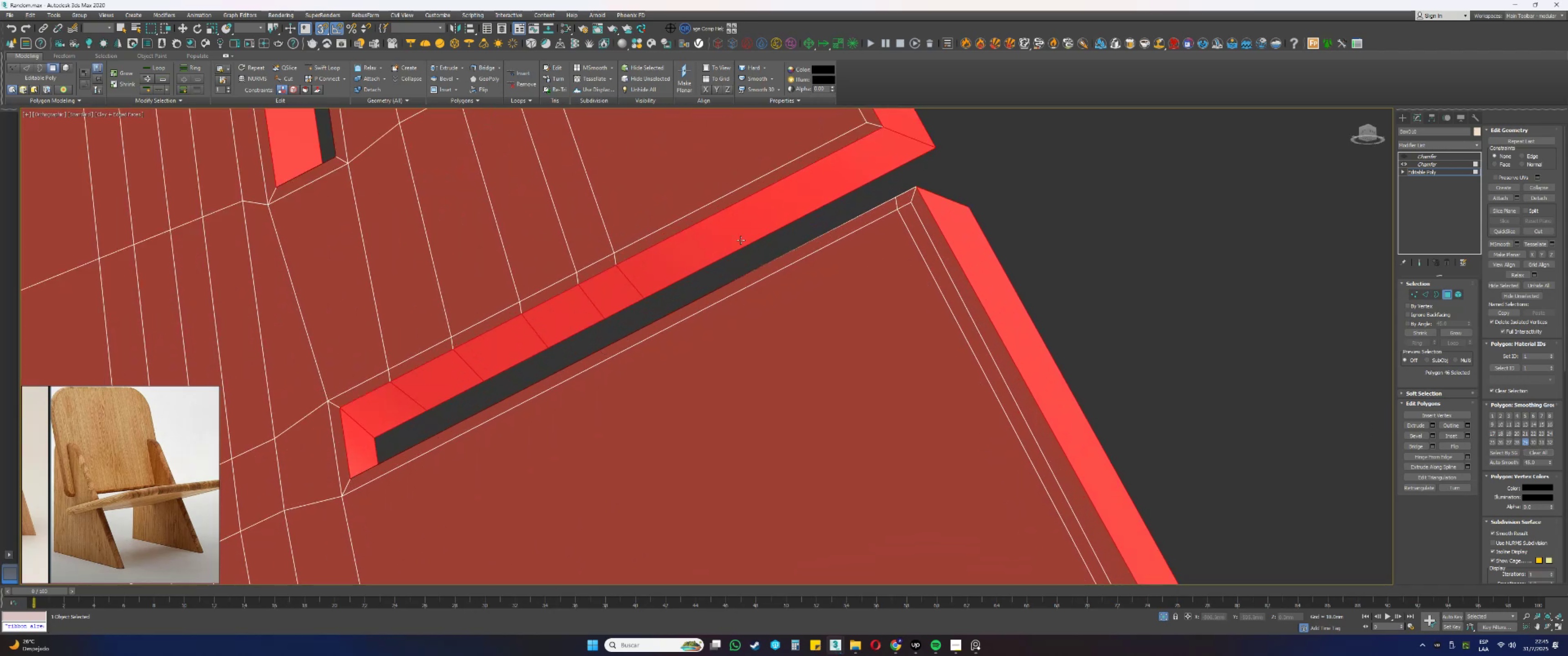 
hold_key(key=AltLeft, duration=0.4)
 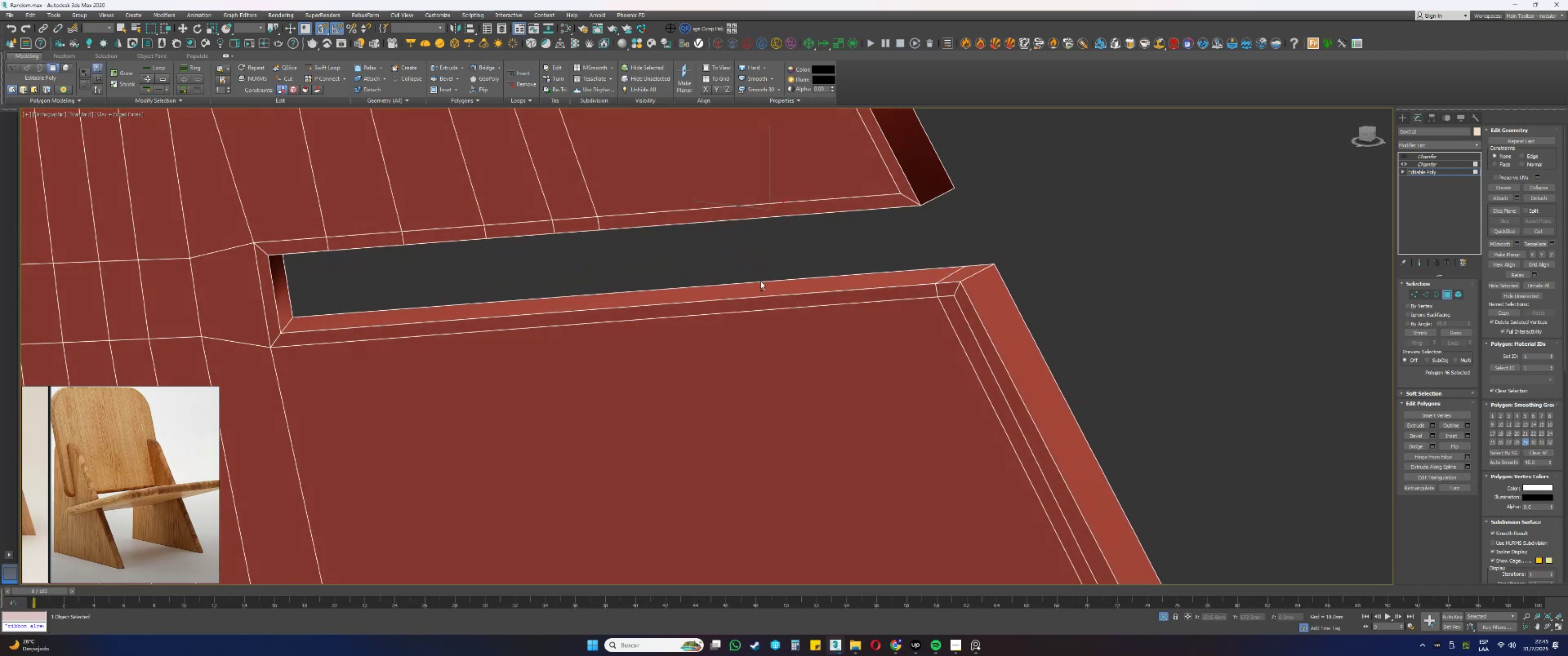 
hold_key(key=AltLeft, duration=0.34)
 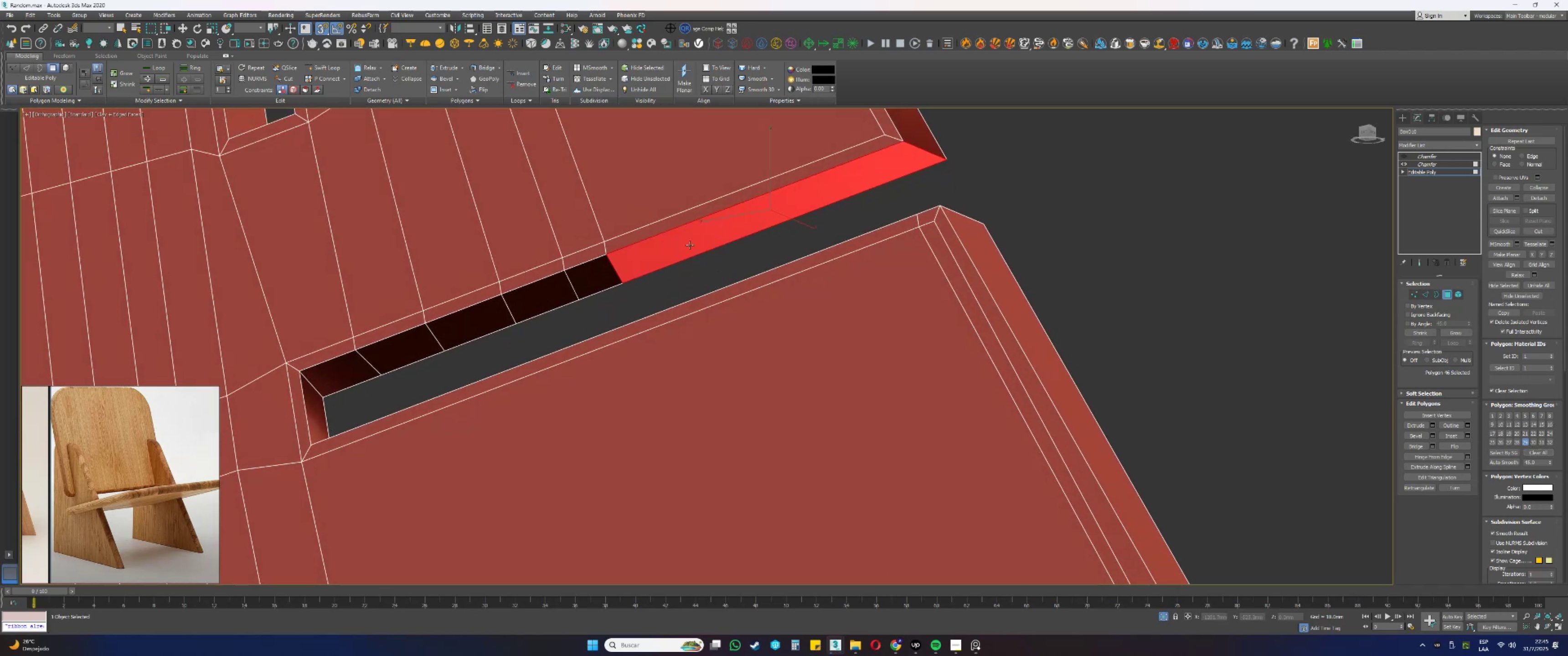 
key(Control+ControlLeft)
 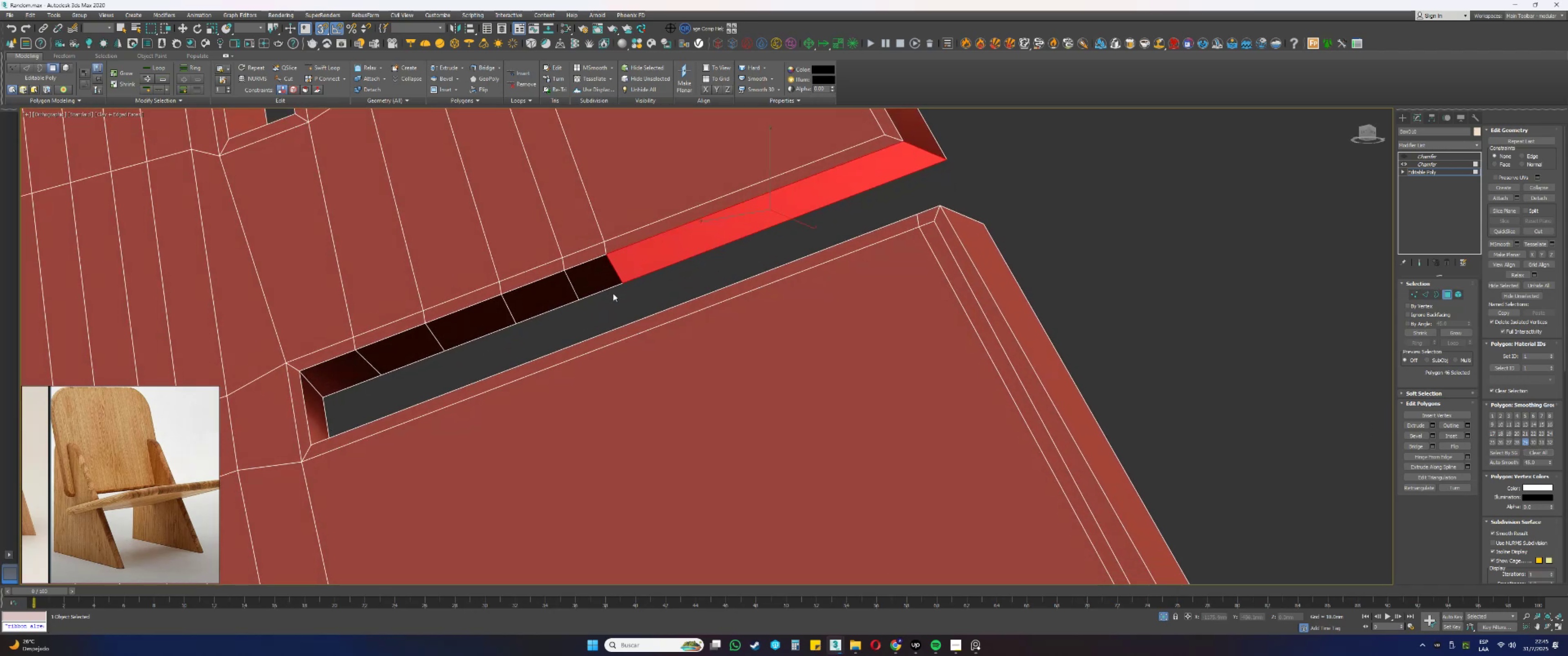 
hold_key(key=ShiftLeft, duration=0.97)
double_click([719, 231])
 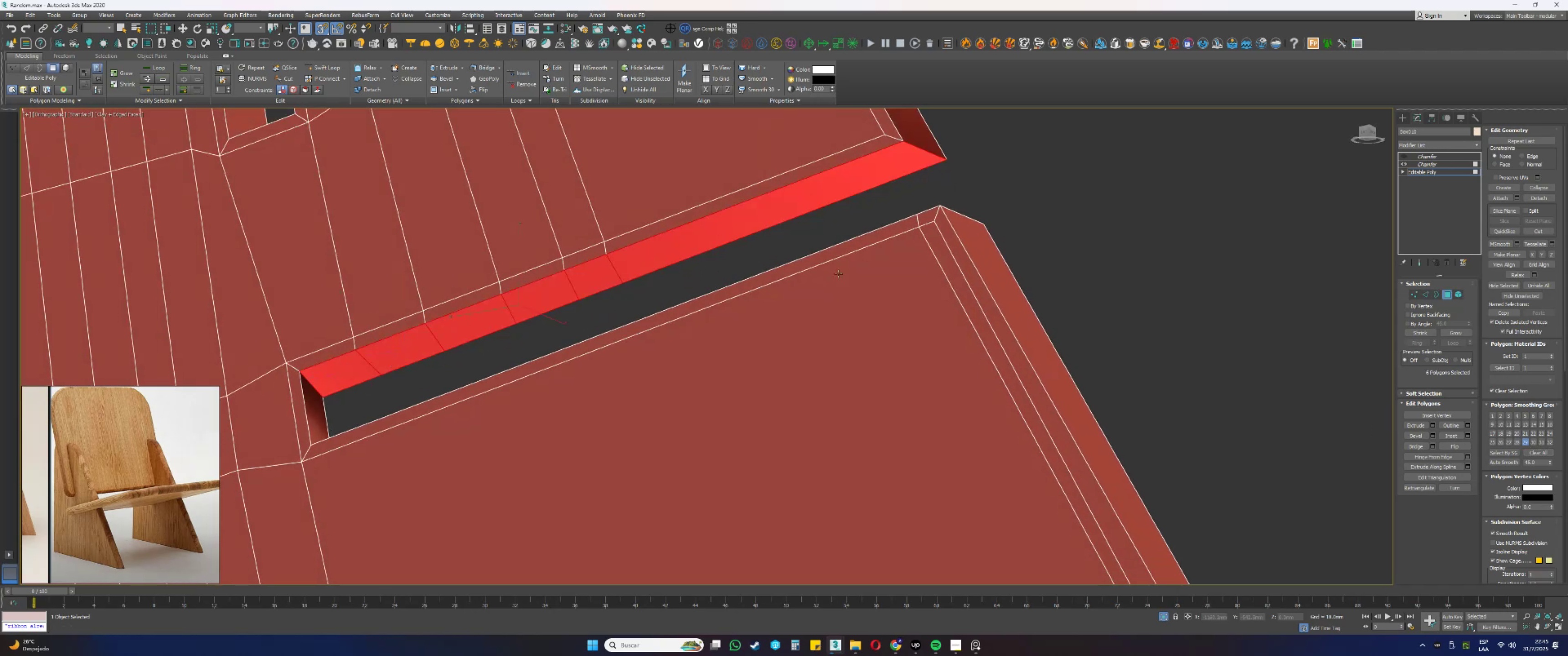 
key(F3)
 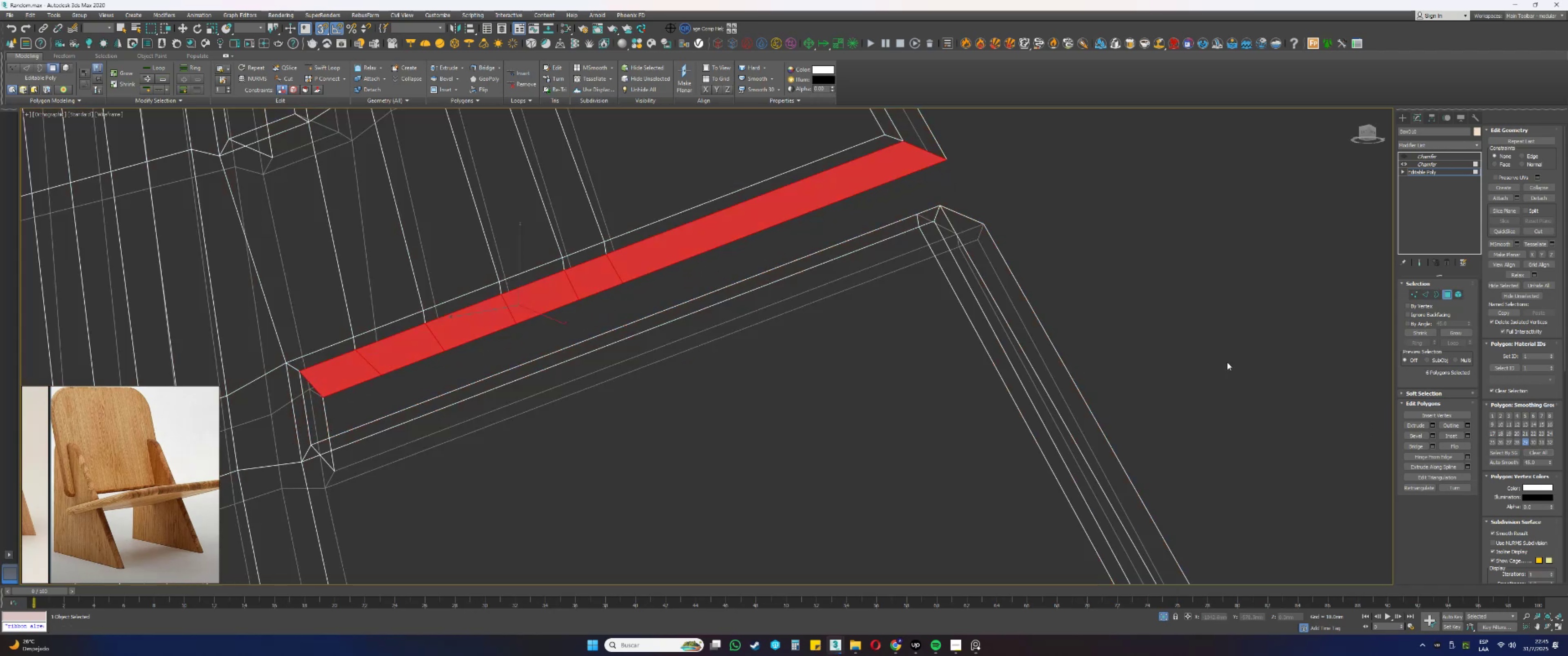 
key(F3)
 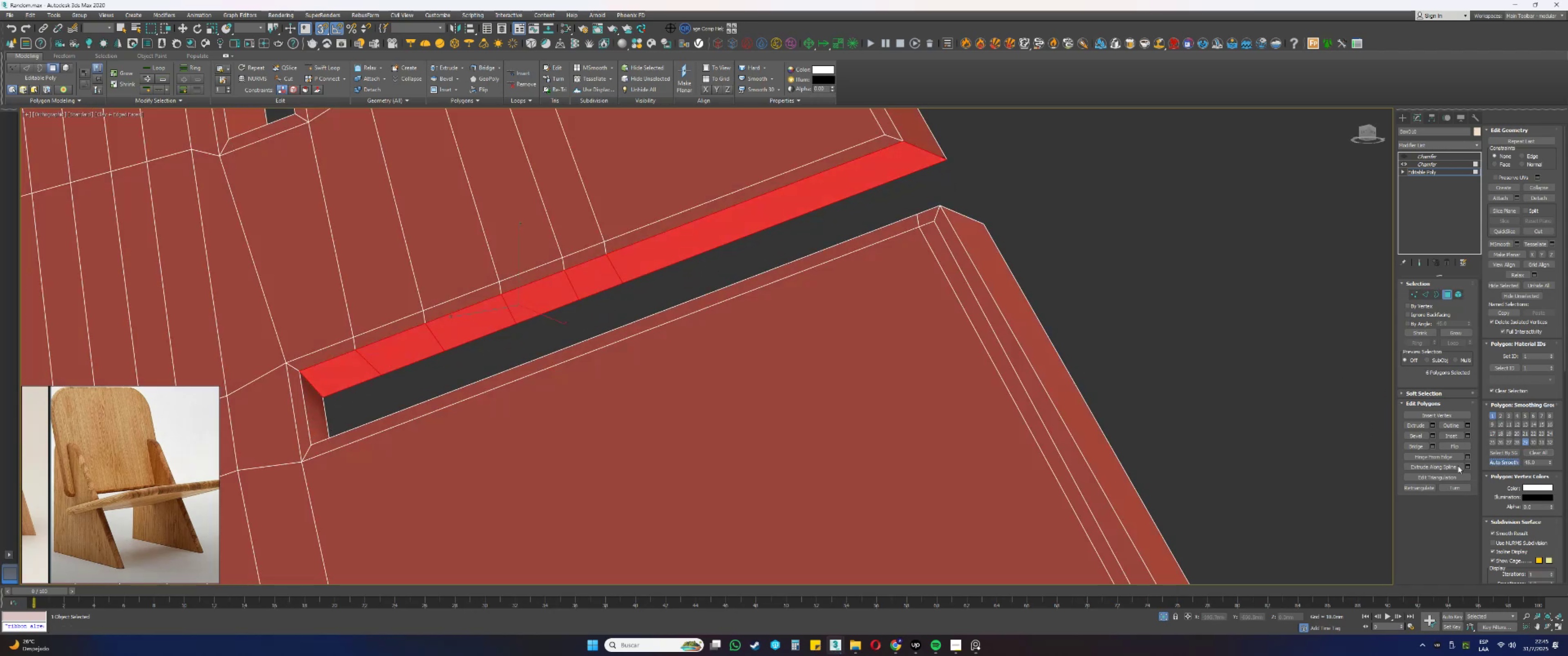 
hold_key(key=AltLeft, duration=0.48)
 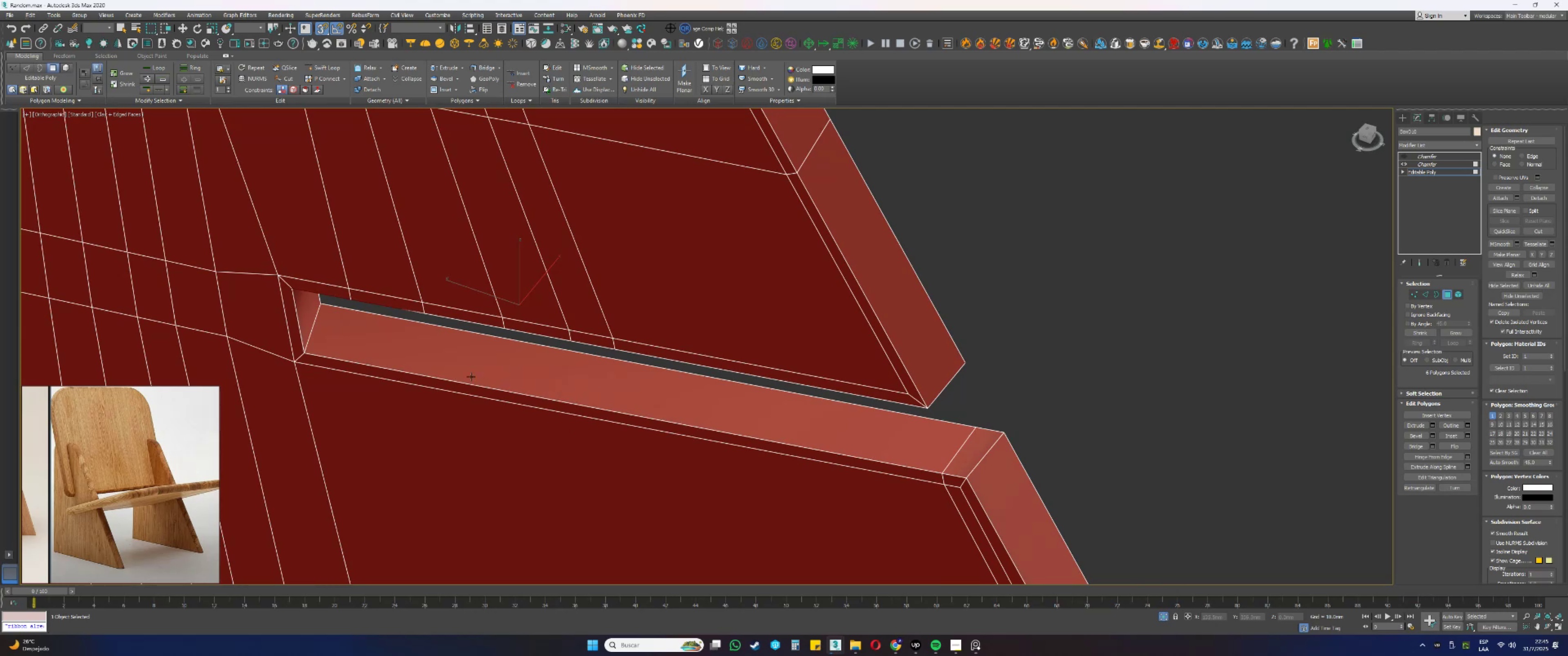 
left_click([476, 369])
 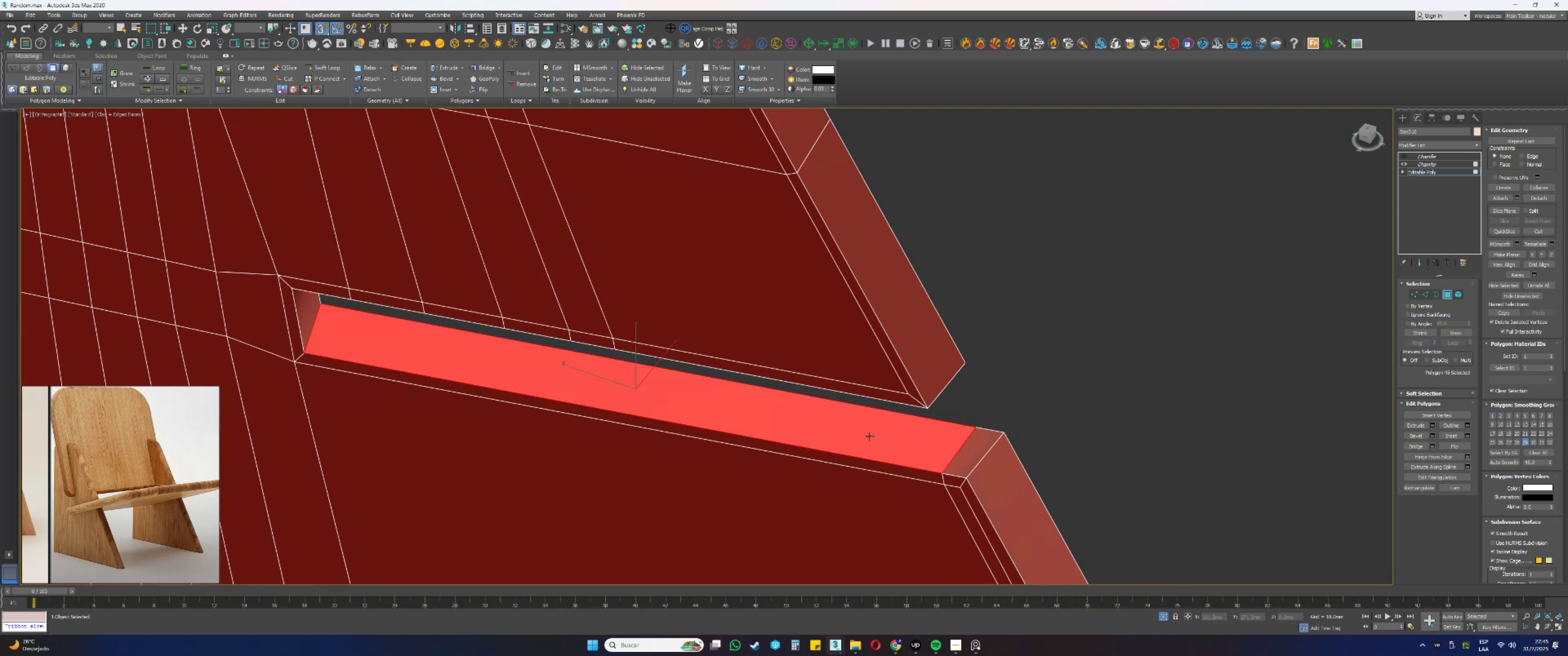 
hold_key(key=ControlLeft, duration=0.49)
left_click([971, 449])
 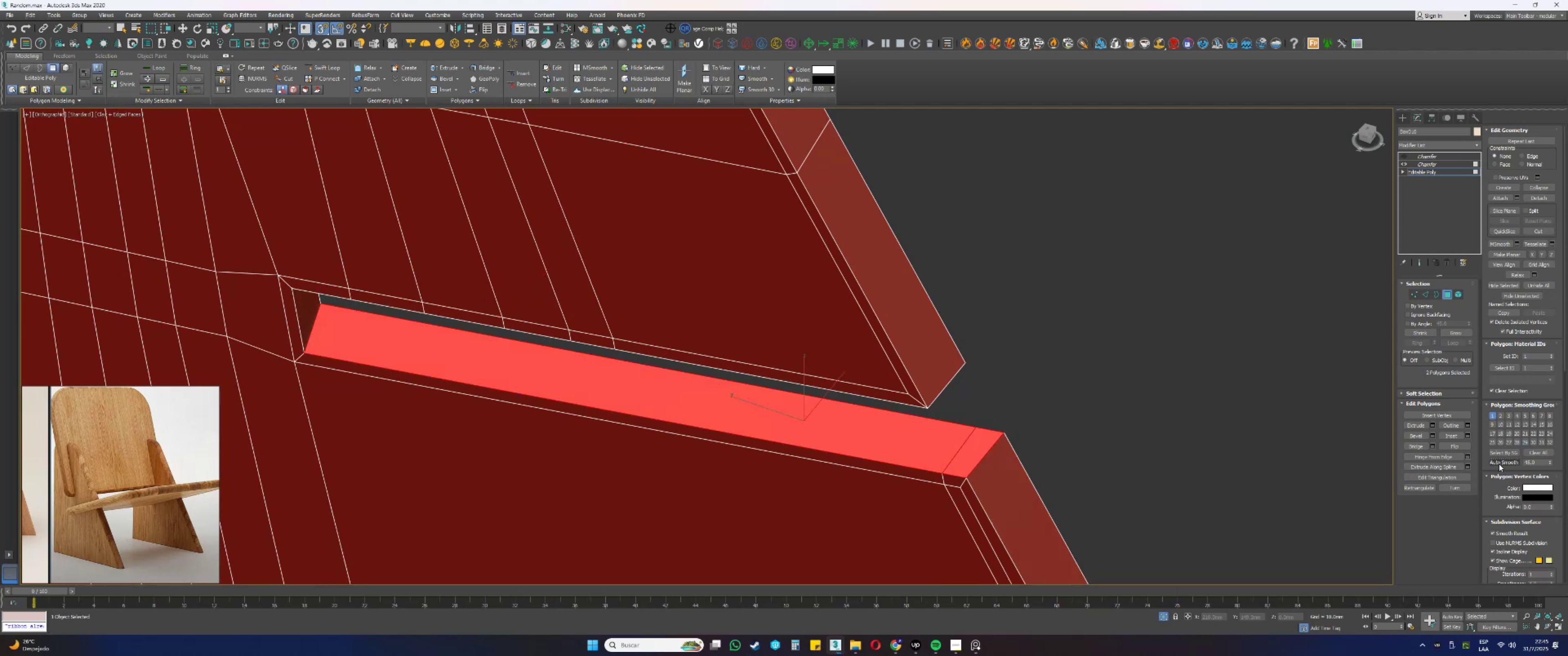 
scroll: coordinate [1142, 421], scroll_direction: down, amount: 2.0
 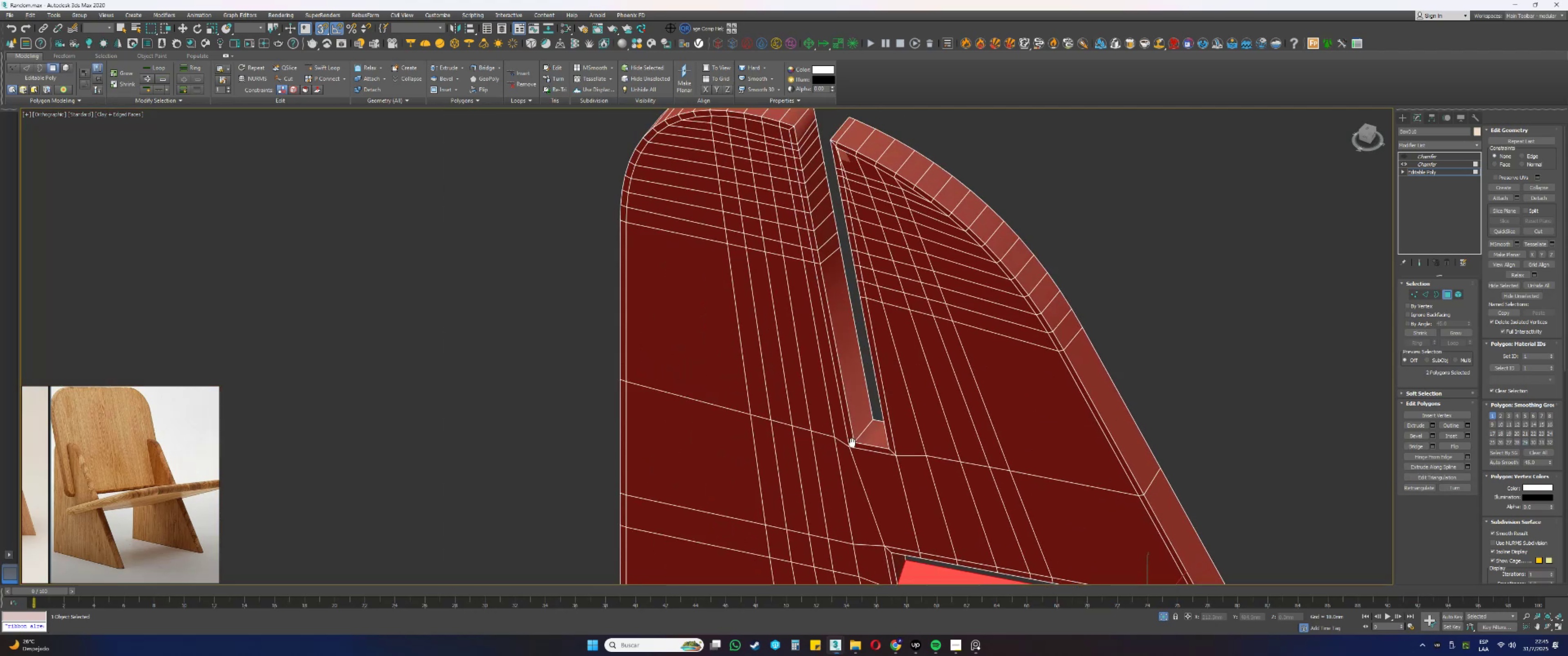 
scroll: coordinate [766, 258], scroll_direction: up, amount: 1.0
 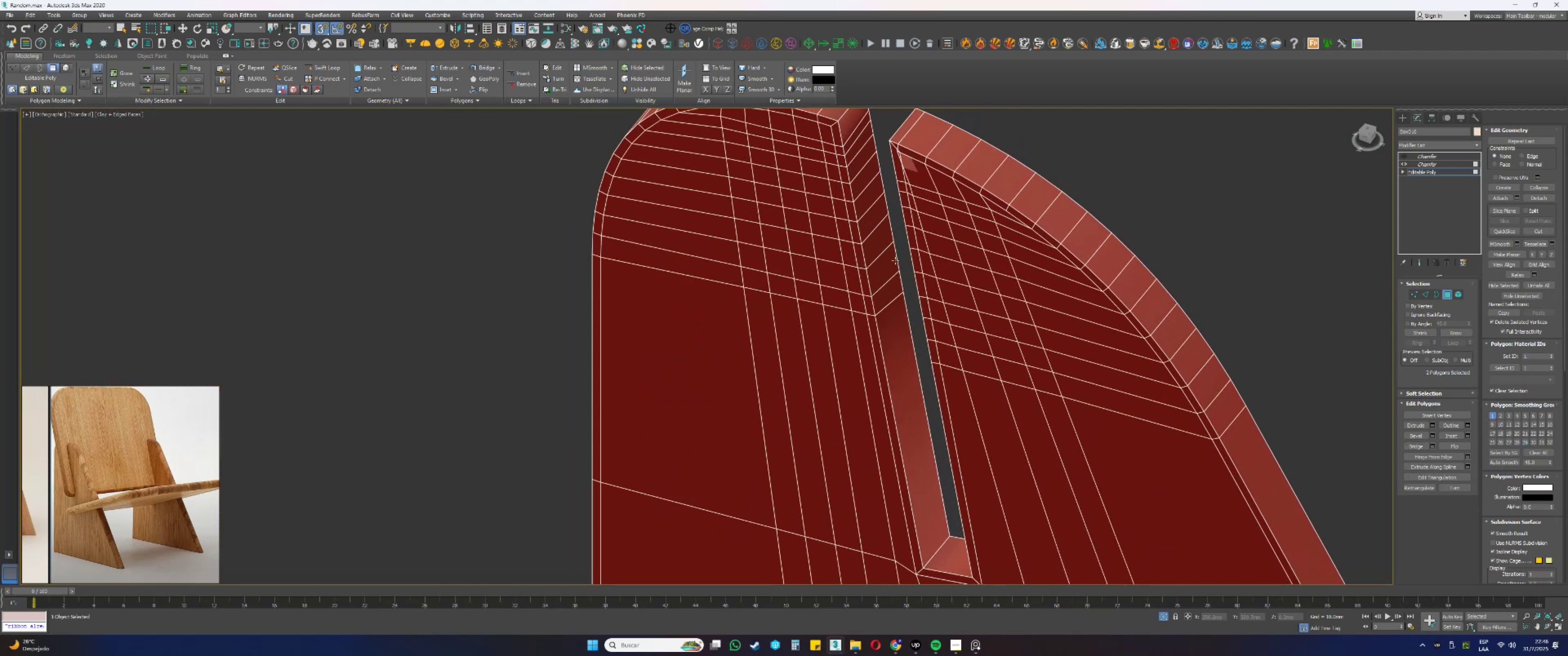 
left_click([903, 265])
 